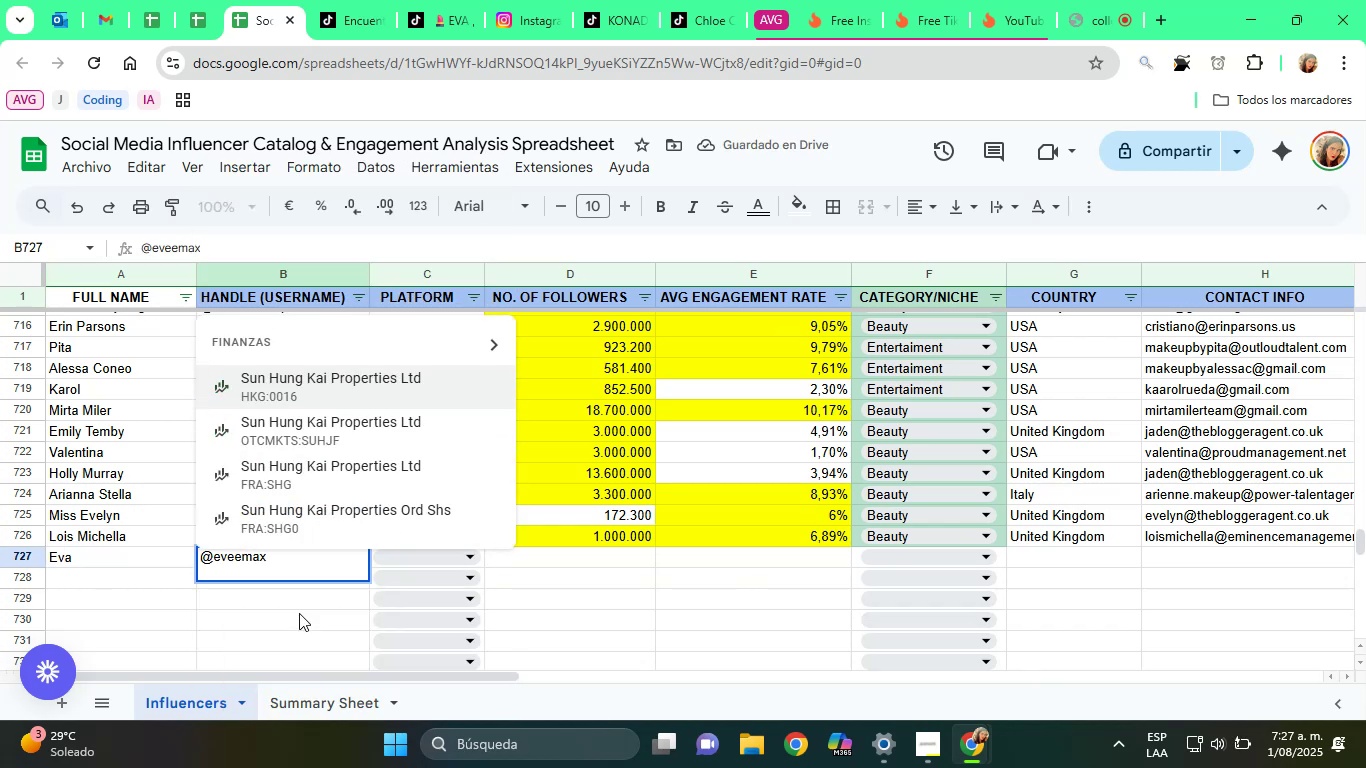 
key(Backspace)
 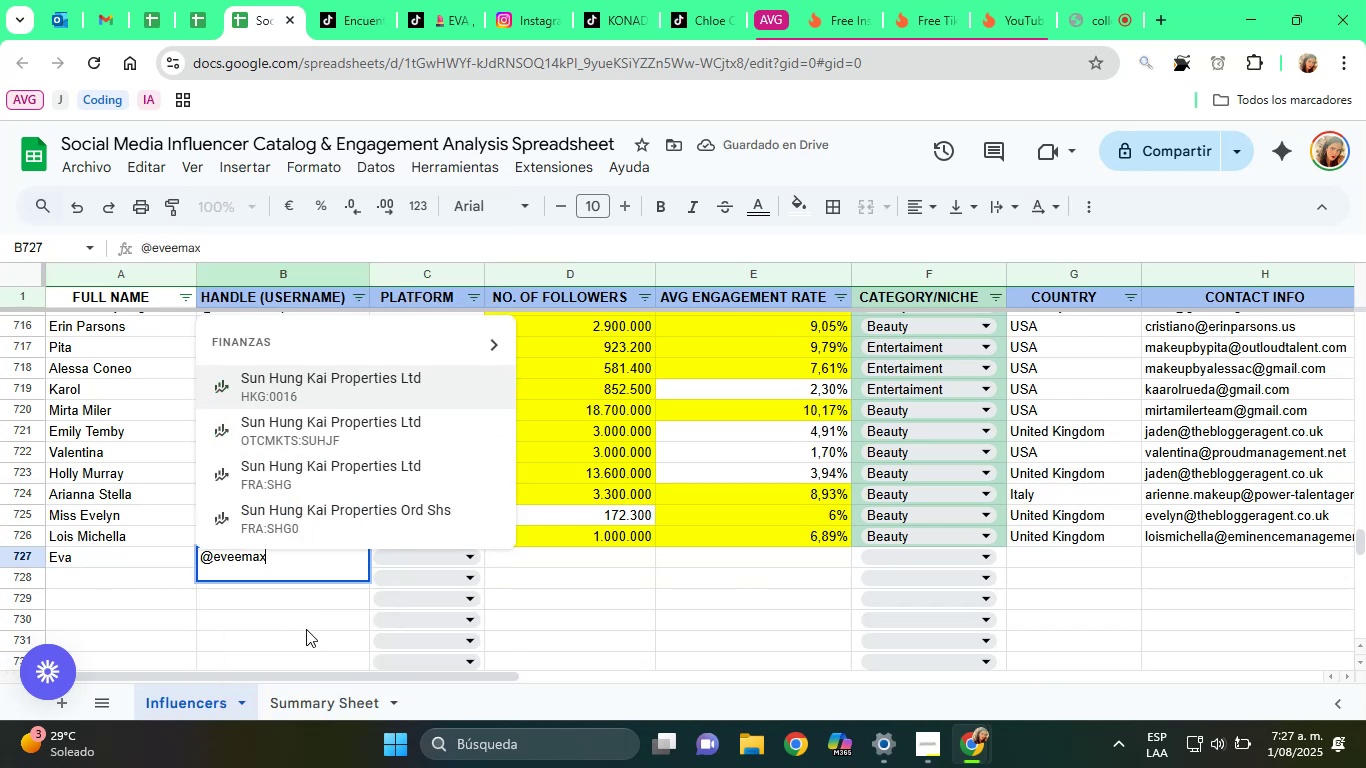 
left_click([383, 594])
 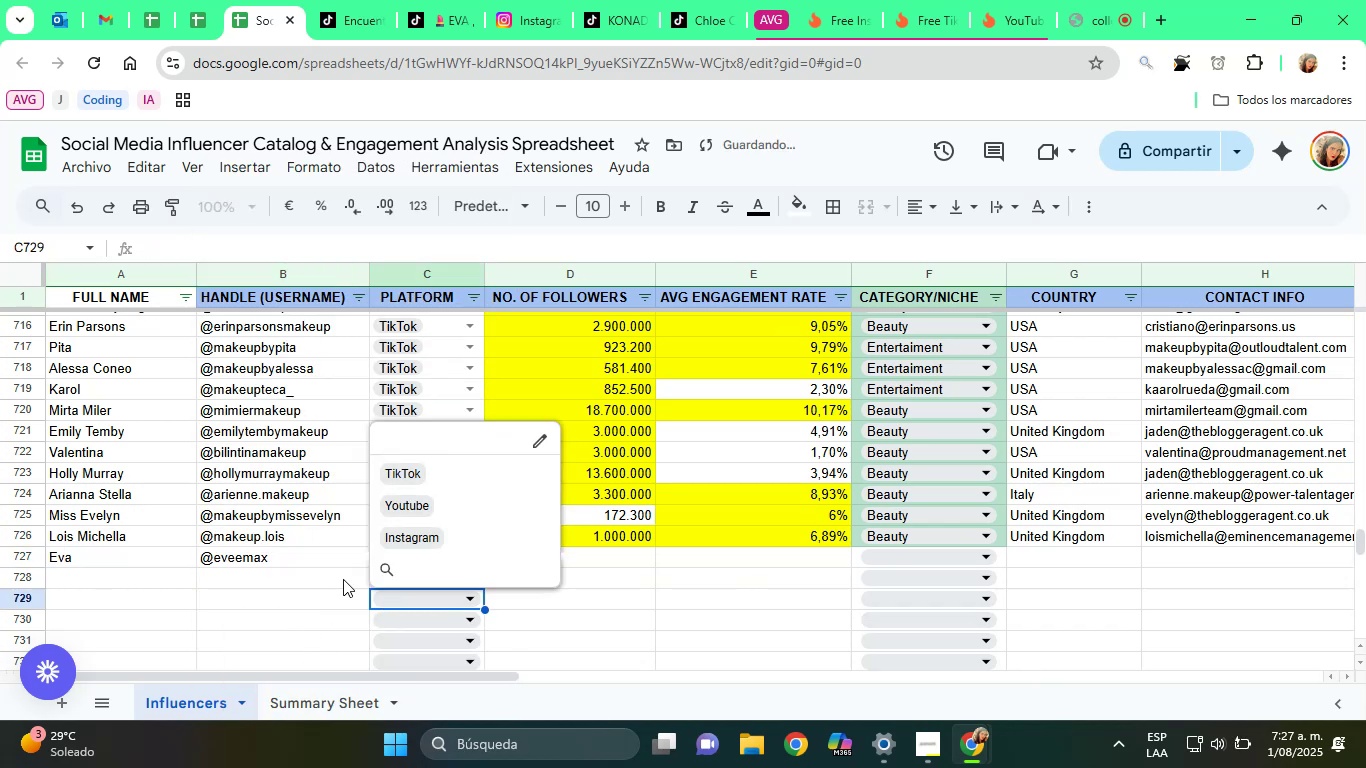 
left_click([331, 562])
 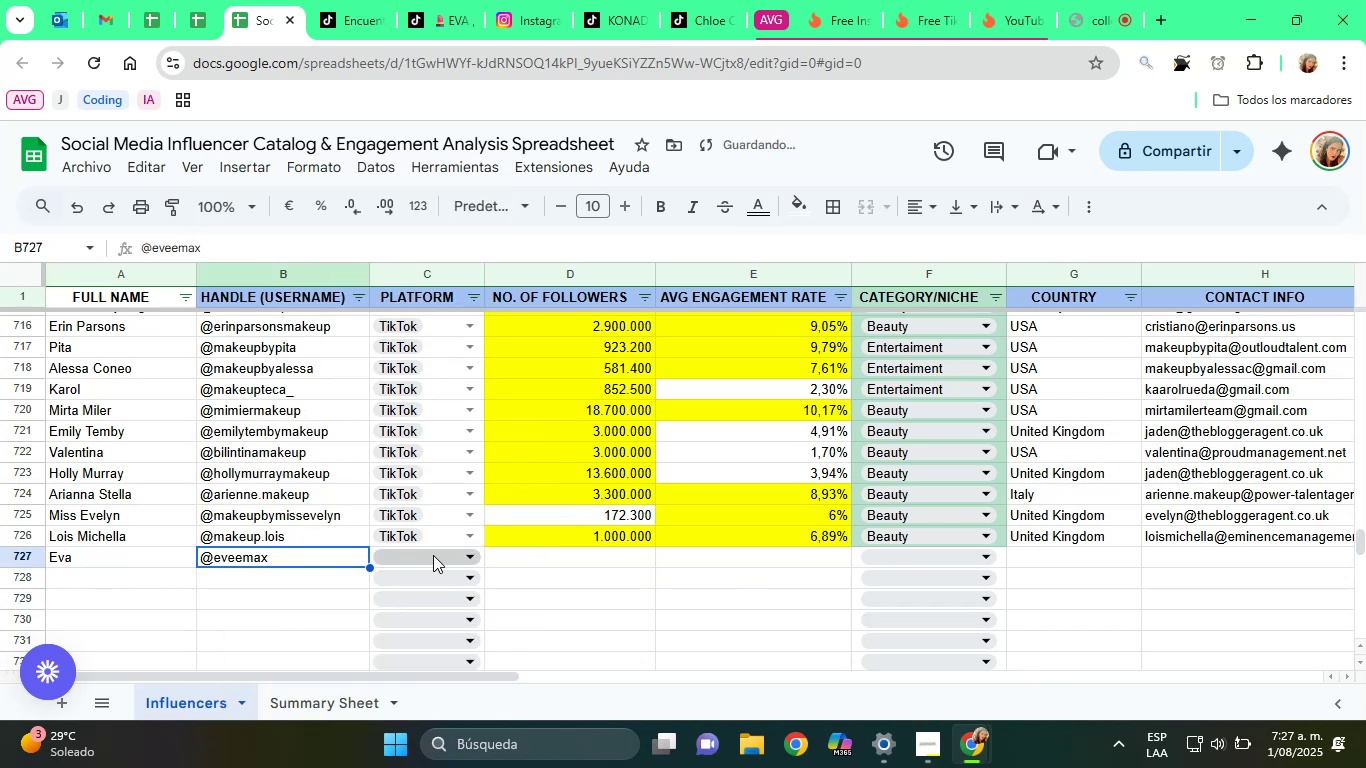 
left_click([433, 555])
 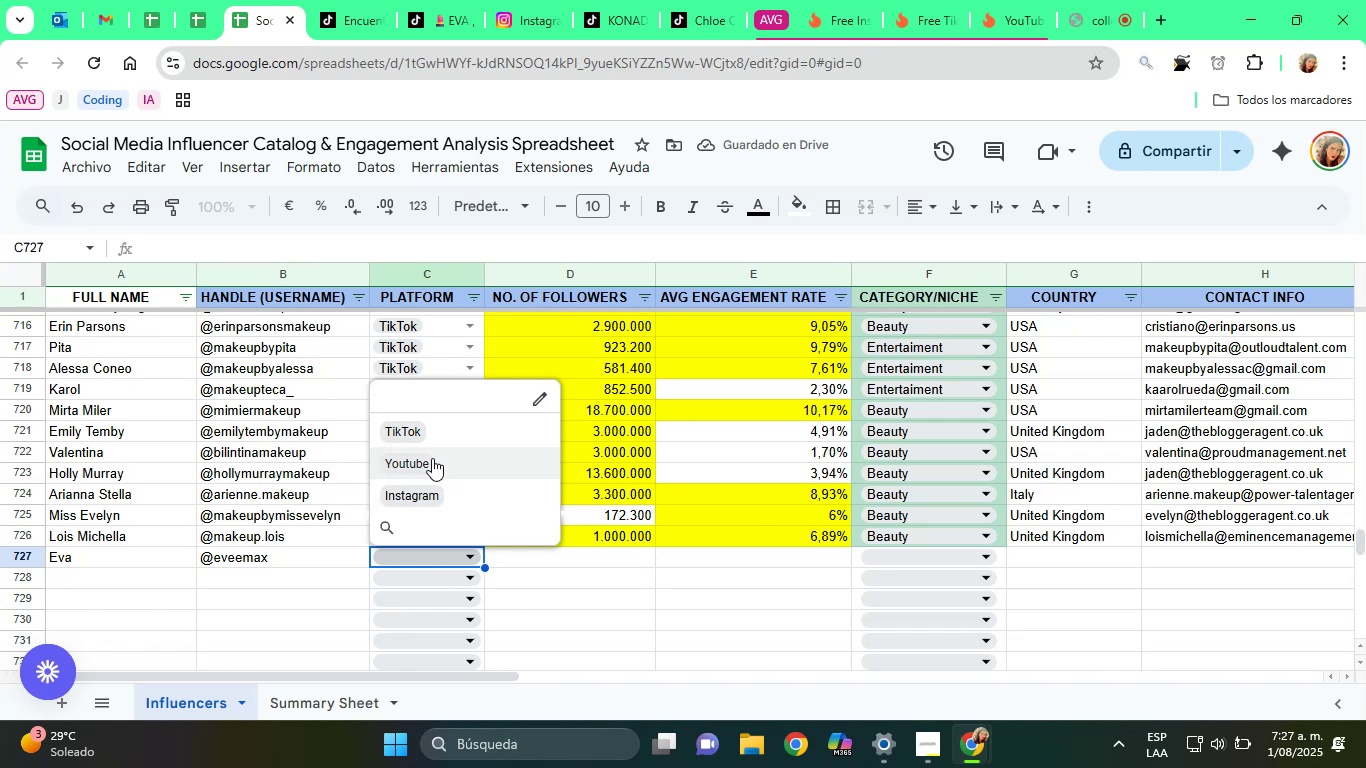 
left_click([421, 433])
 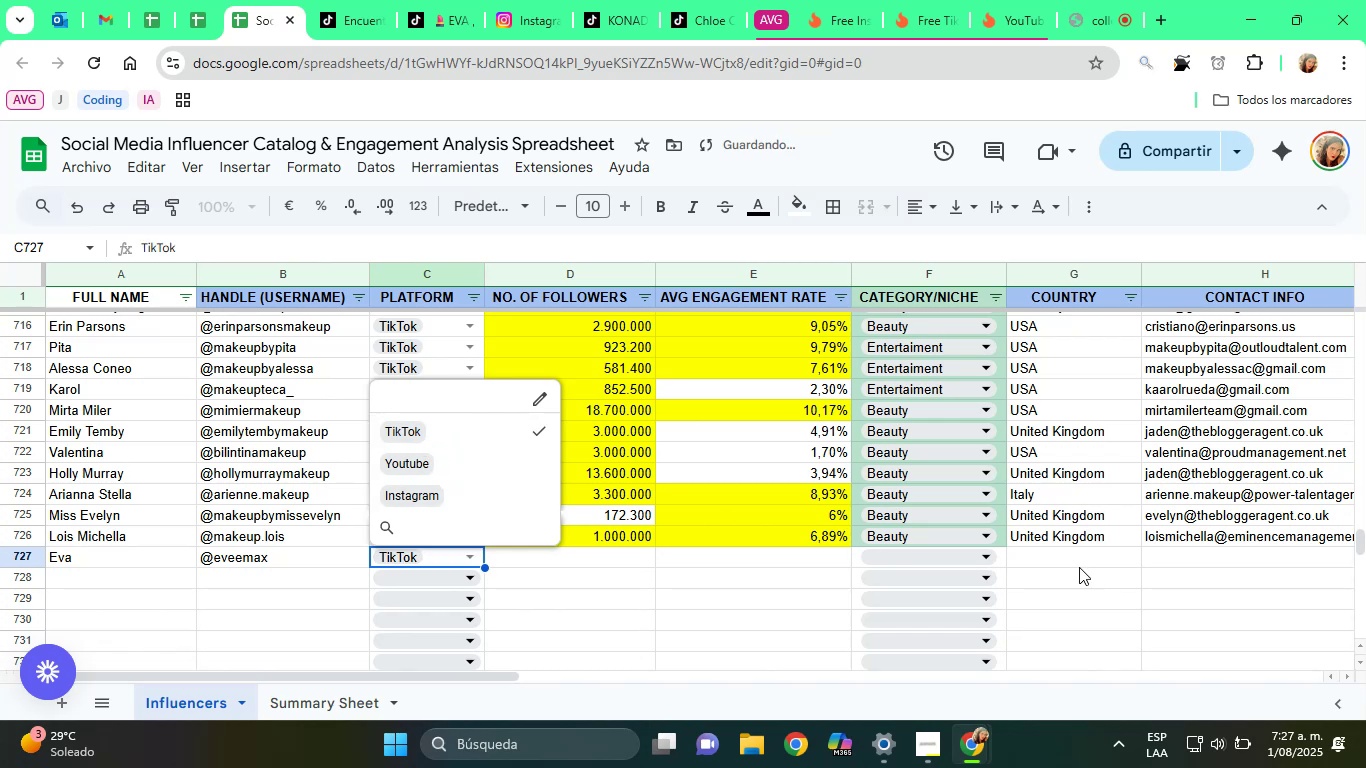 
left_click([1074, 563])
 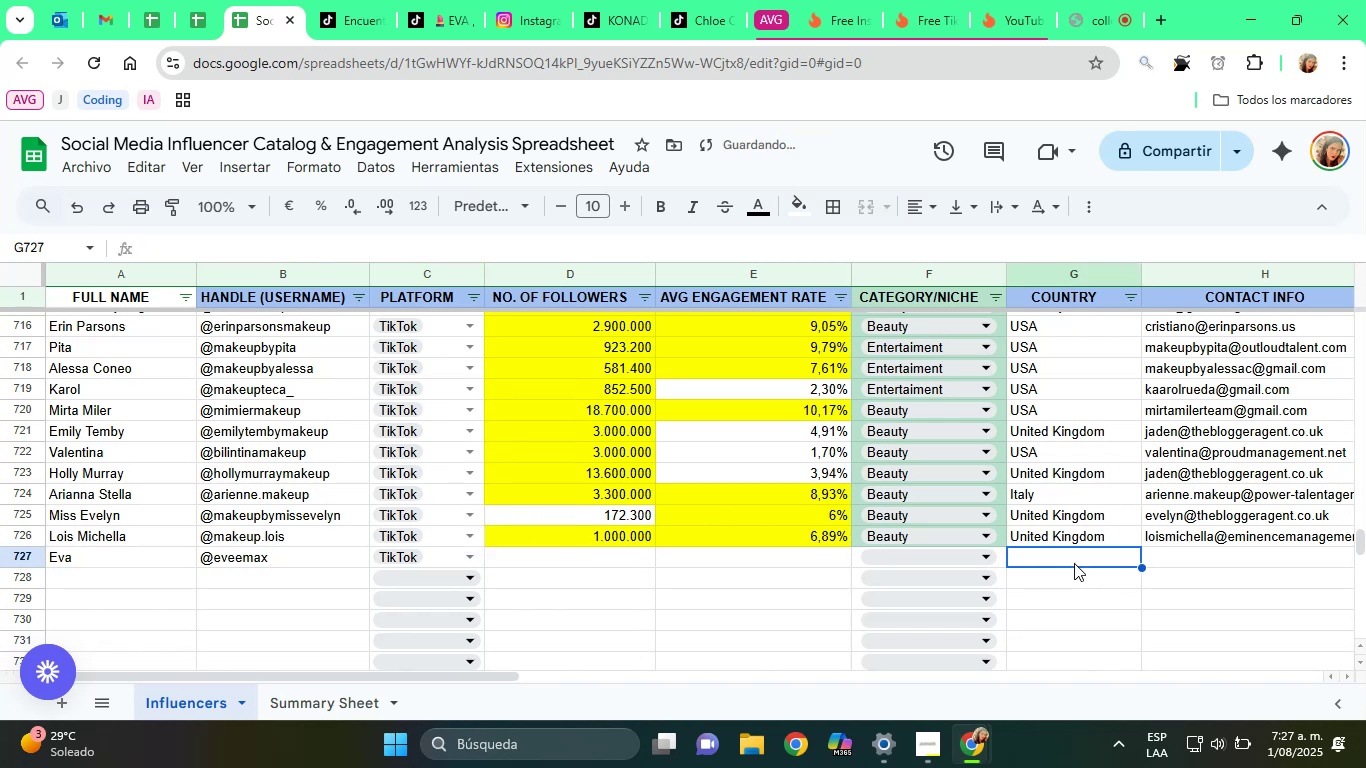 
type(United Kin)
 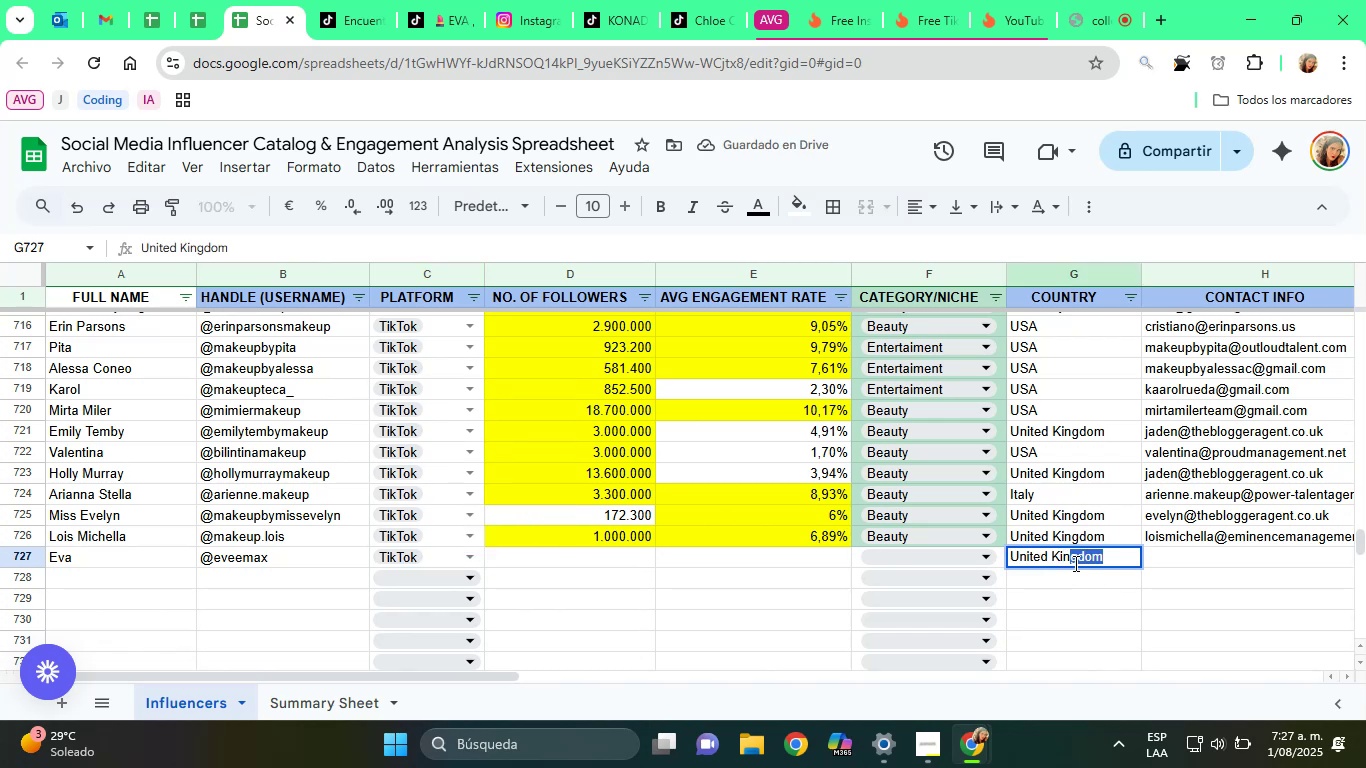 
key(ArrowRight)
 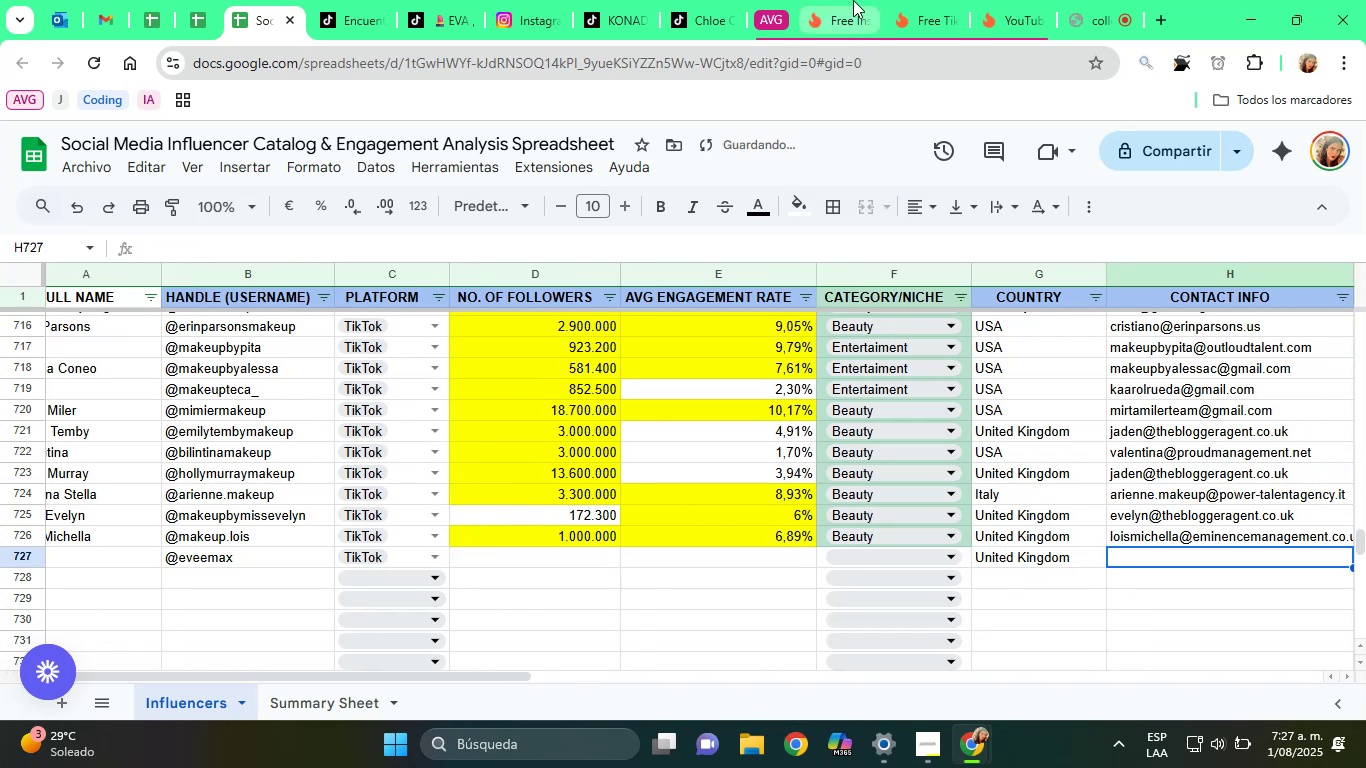 
left_click([934, 0])
 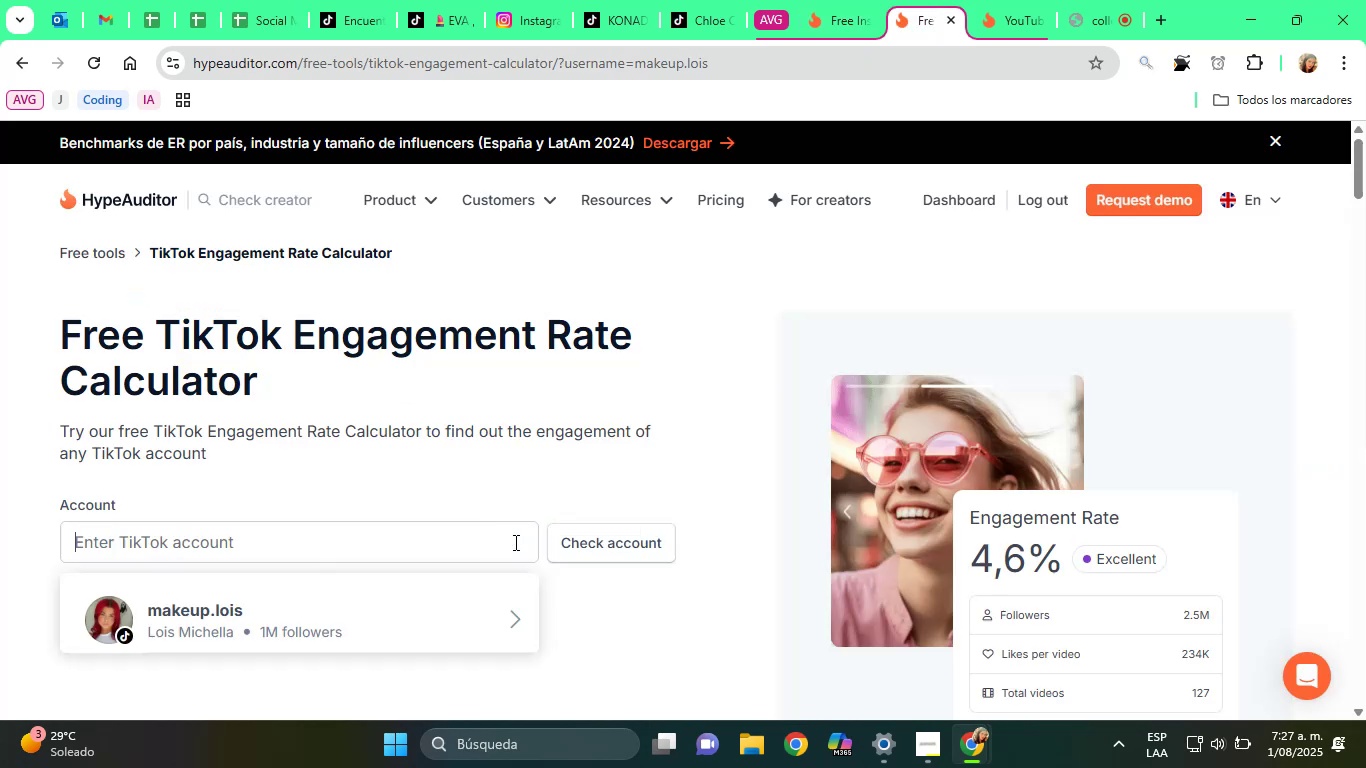 
double_click([496, 542])
 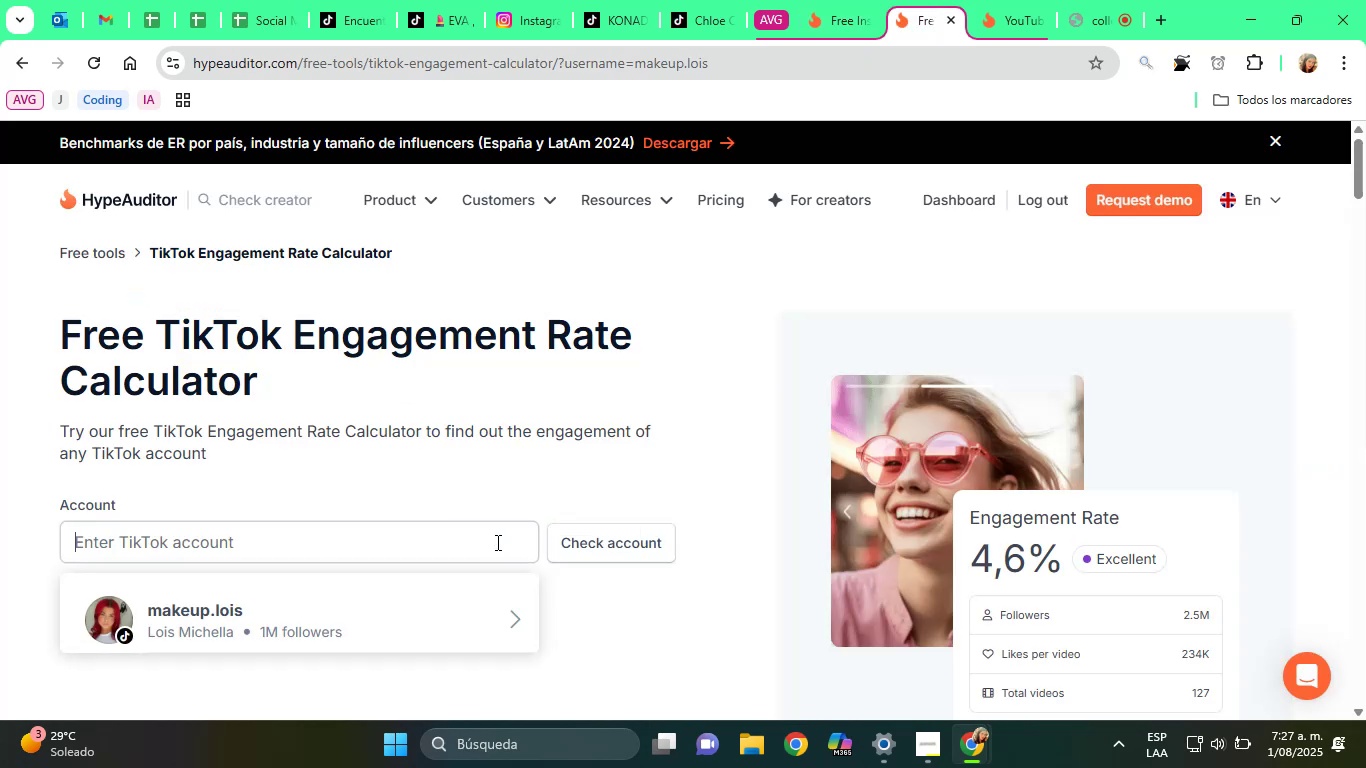 
key(Control+V)
 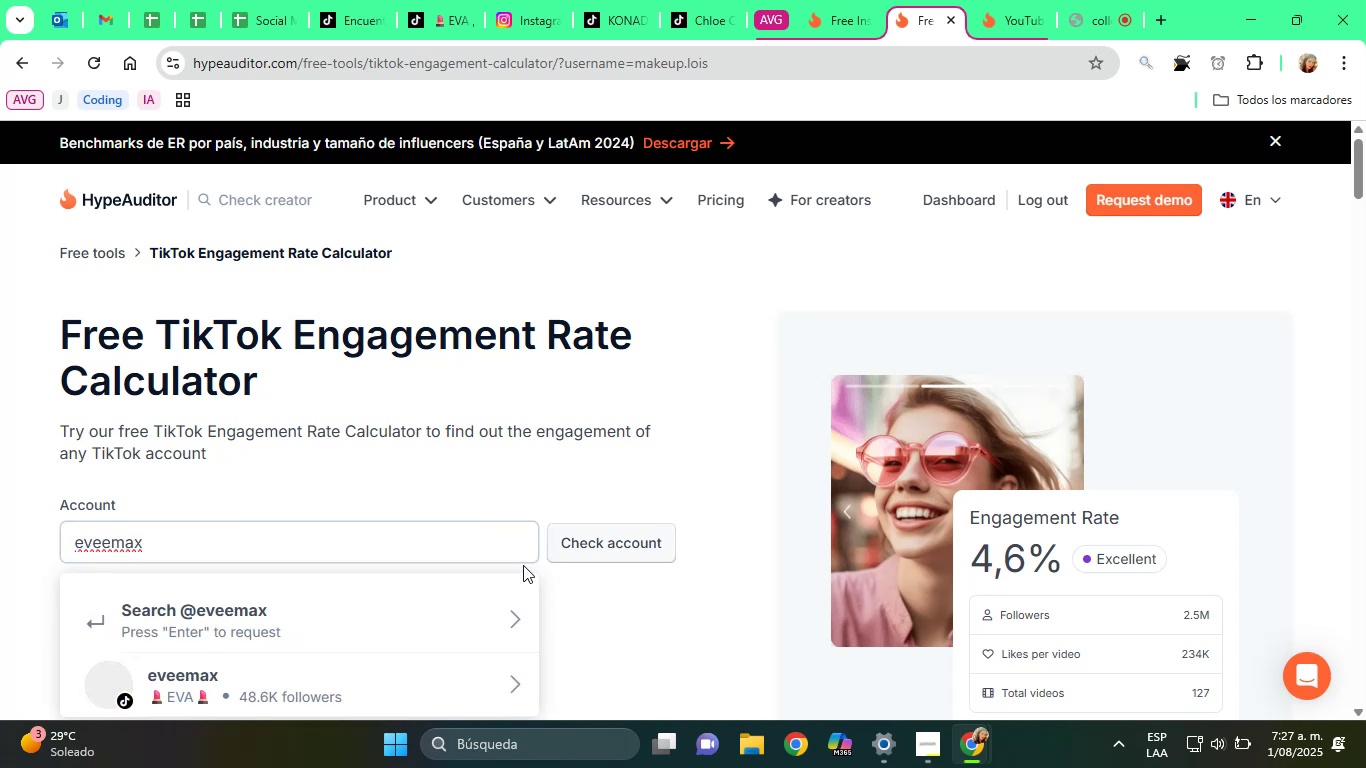 
scroll: coordinate [318, 595], scroll_direction: down, amount: 1.0
 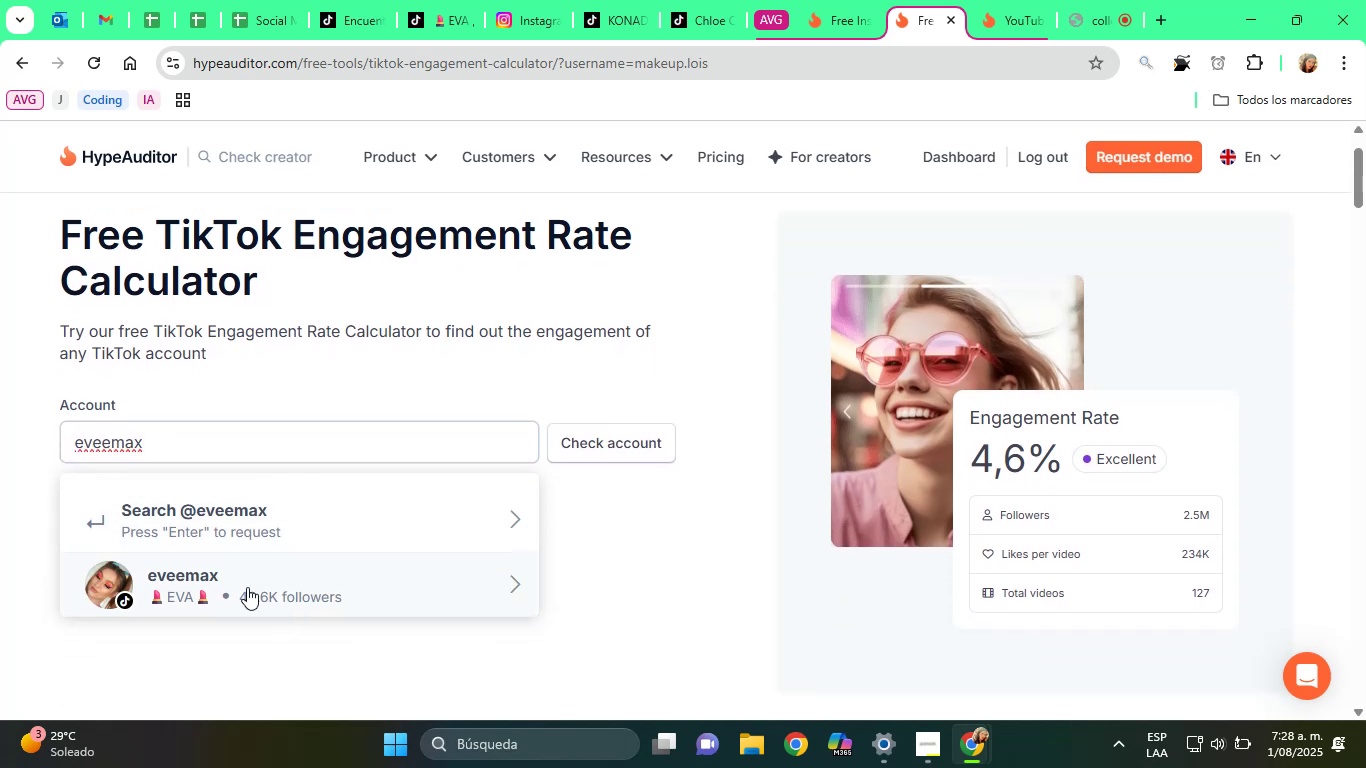 
left_click([246, 586])
 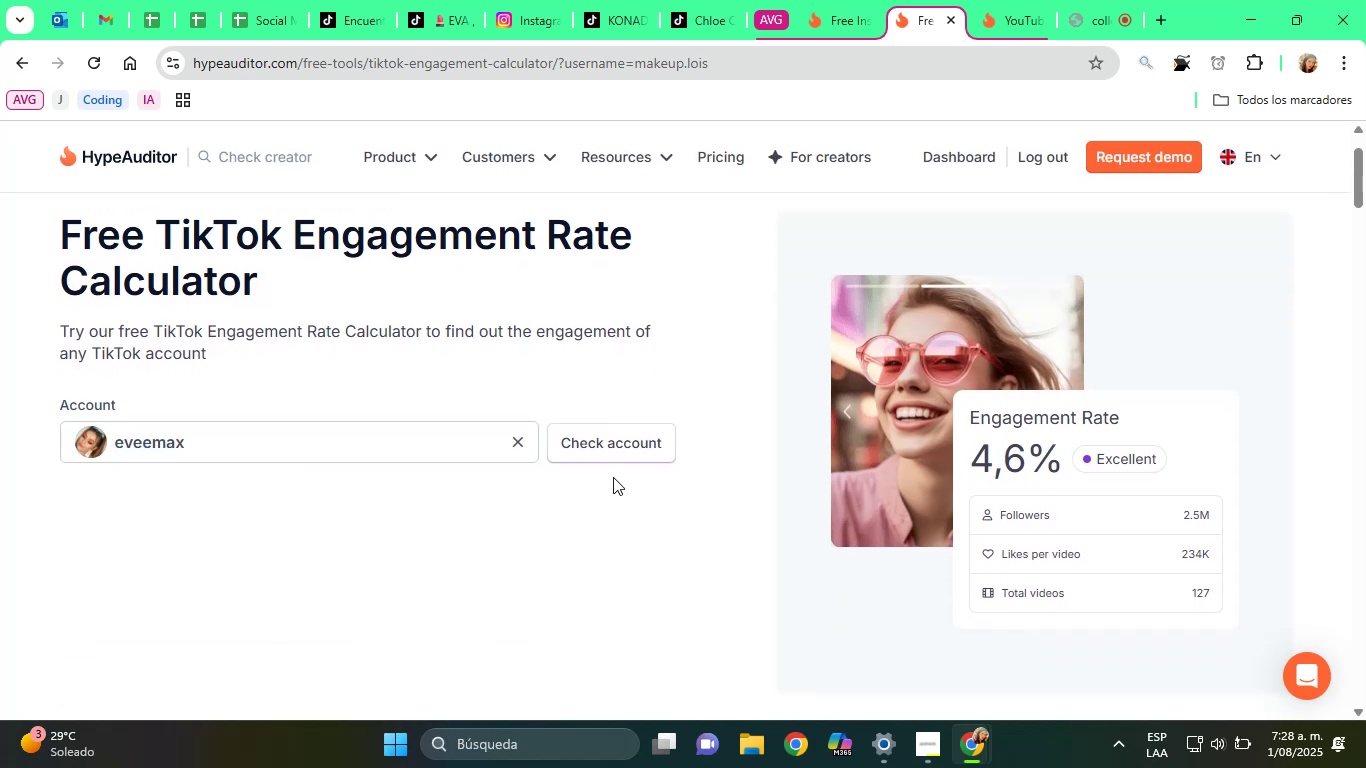 
left_click([613, 447])
 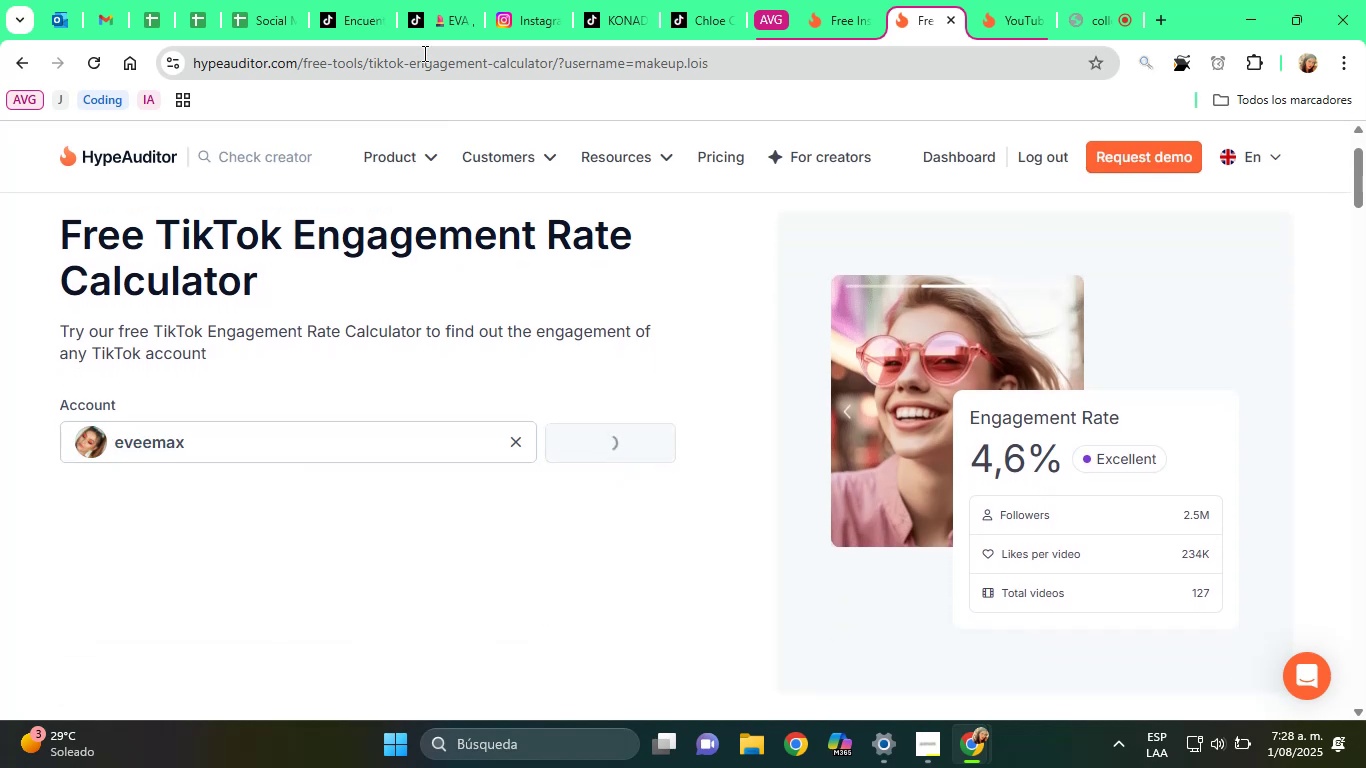 
left_click([435, 0])
 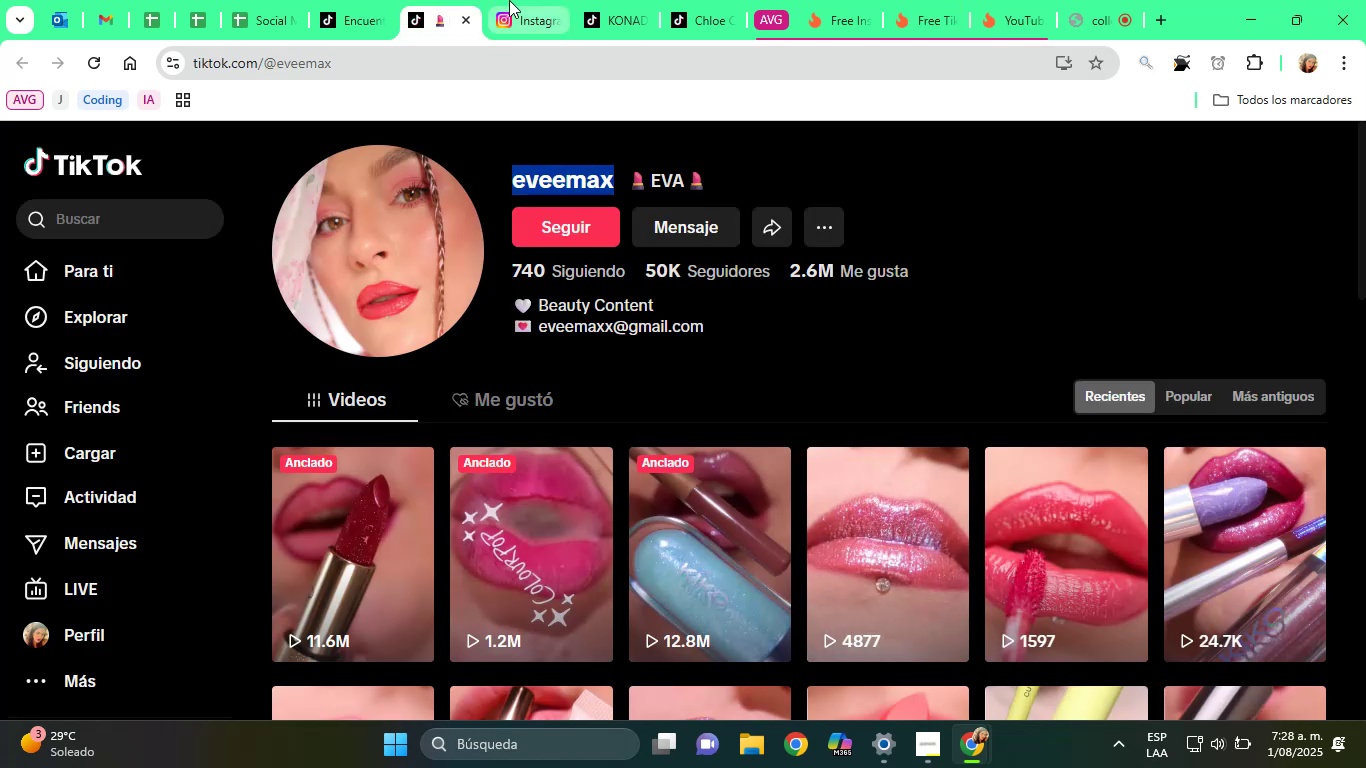 
left_click([512, 0])
 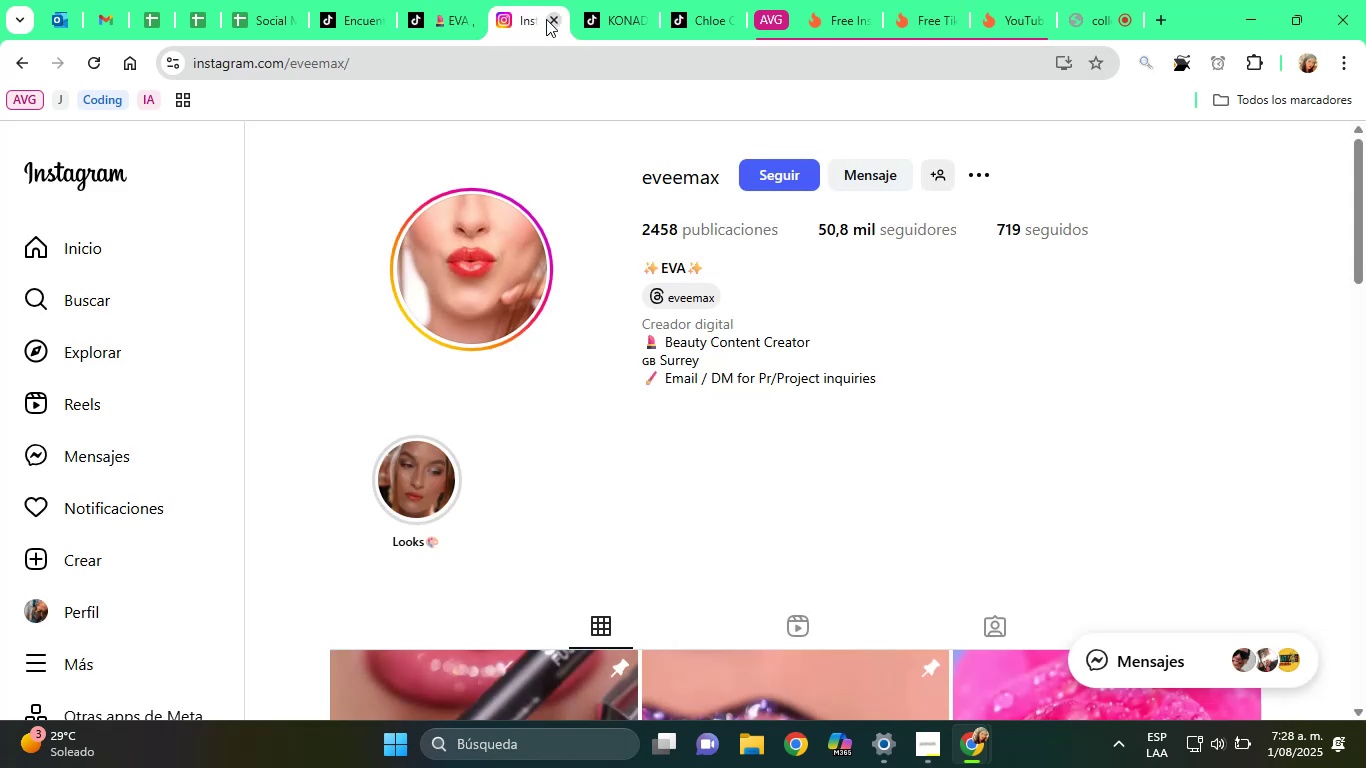 
left_click([550, 19])
 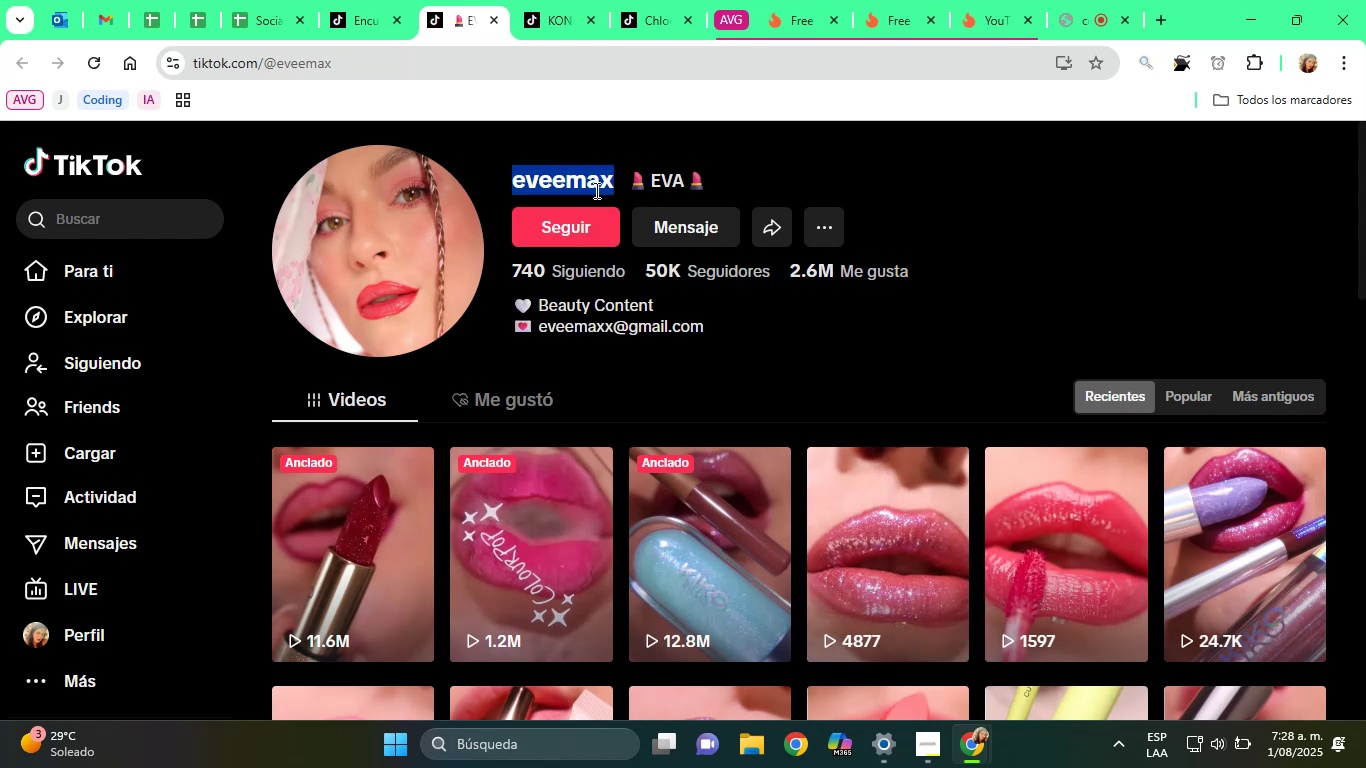 
left_click([262, 0])
 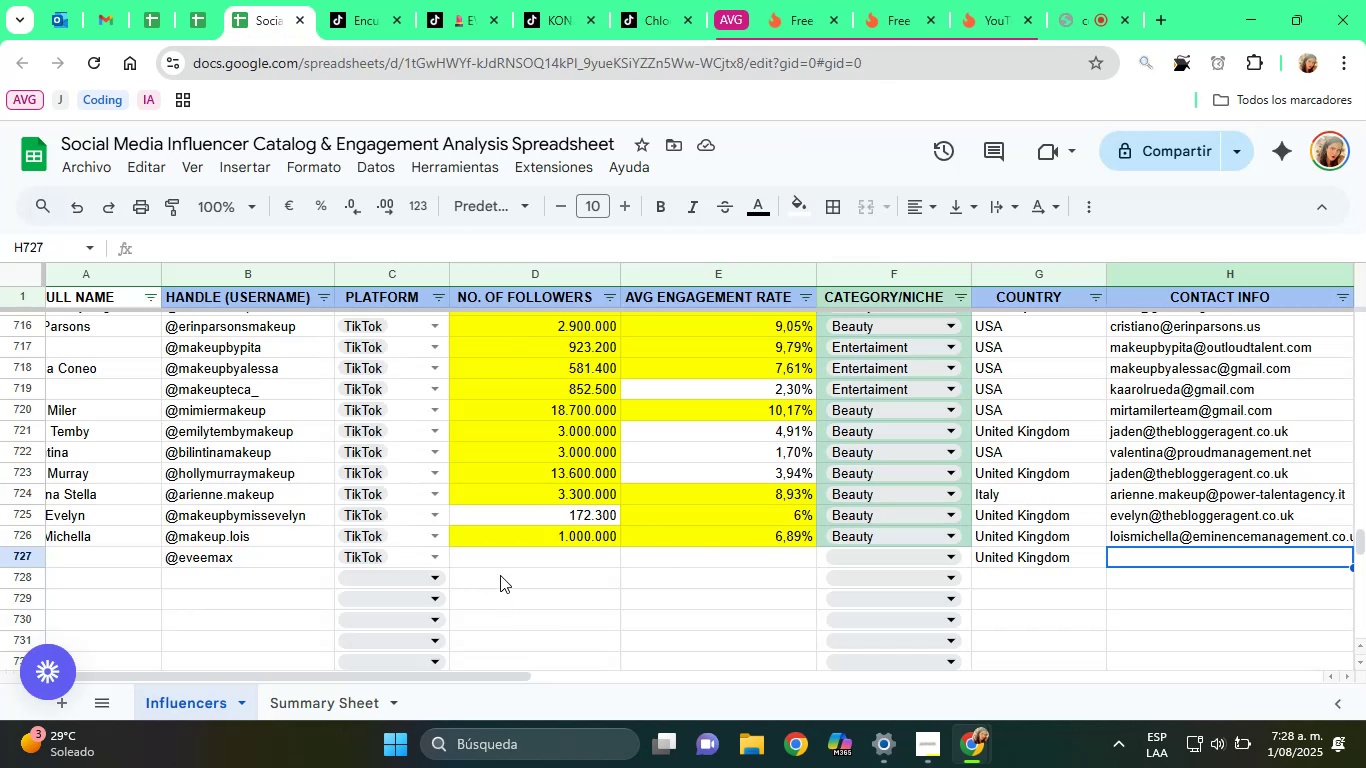 
double_click([507, 566])
 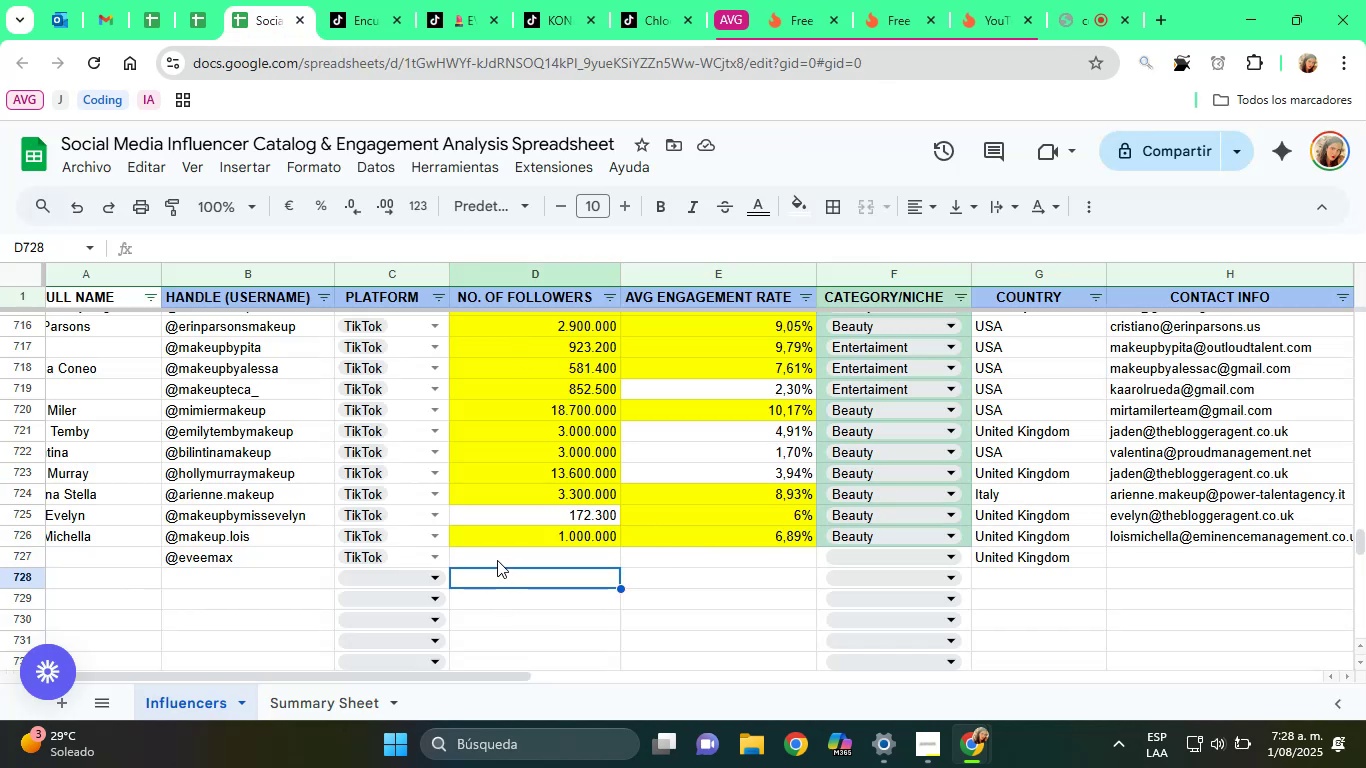 
left_click([490, 556])
 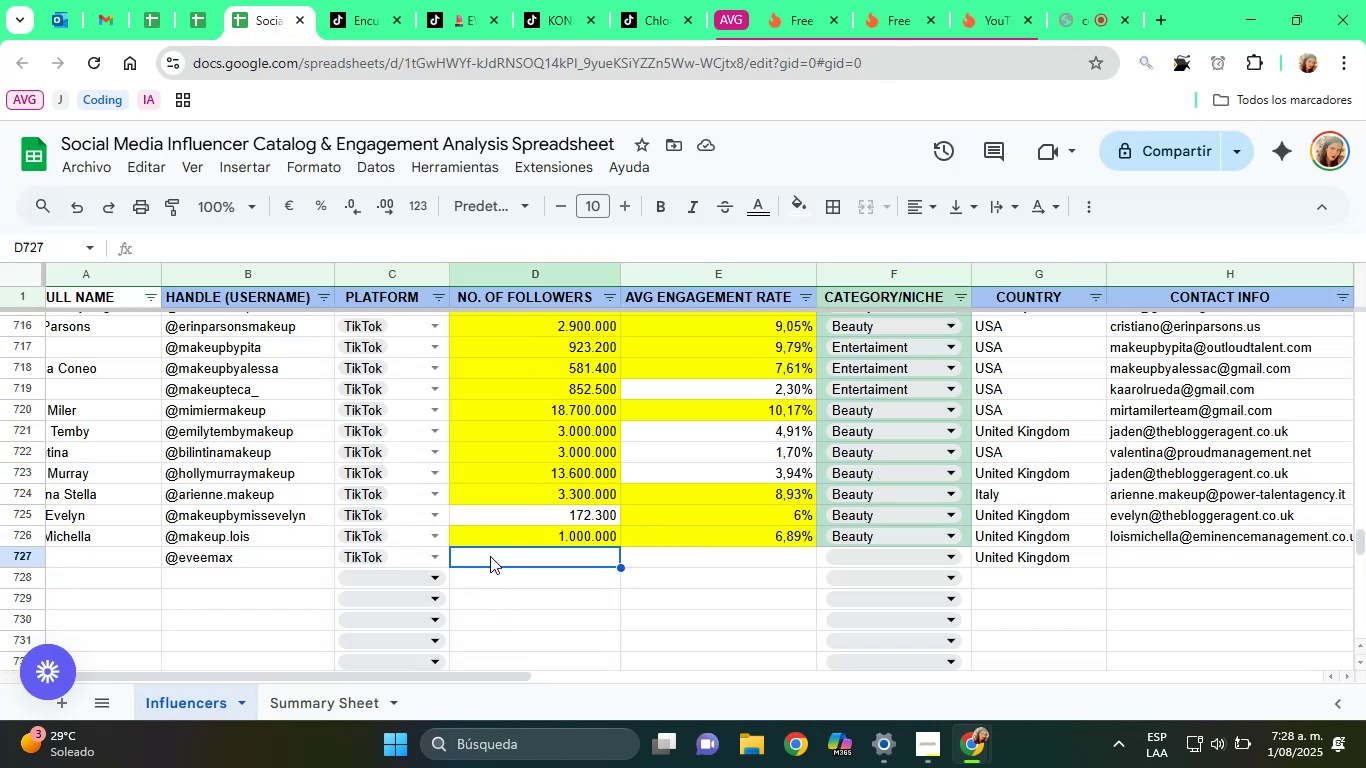 
type(500000)
key(Tab)
 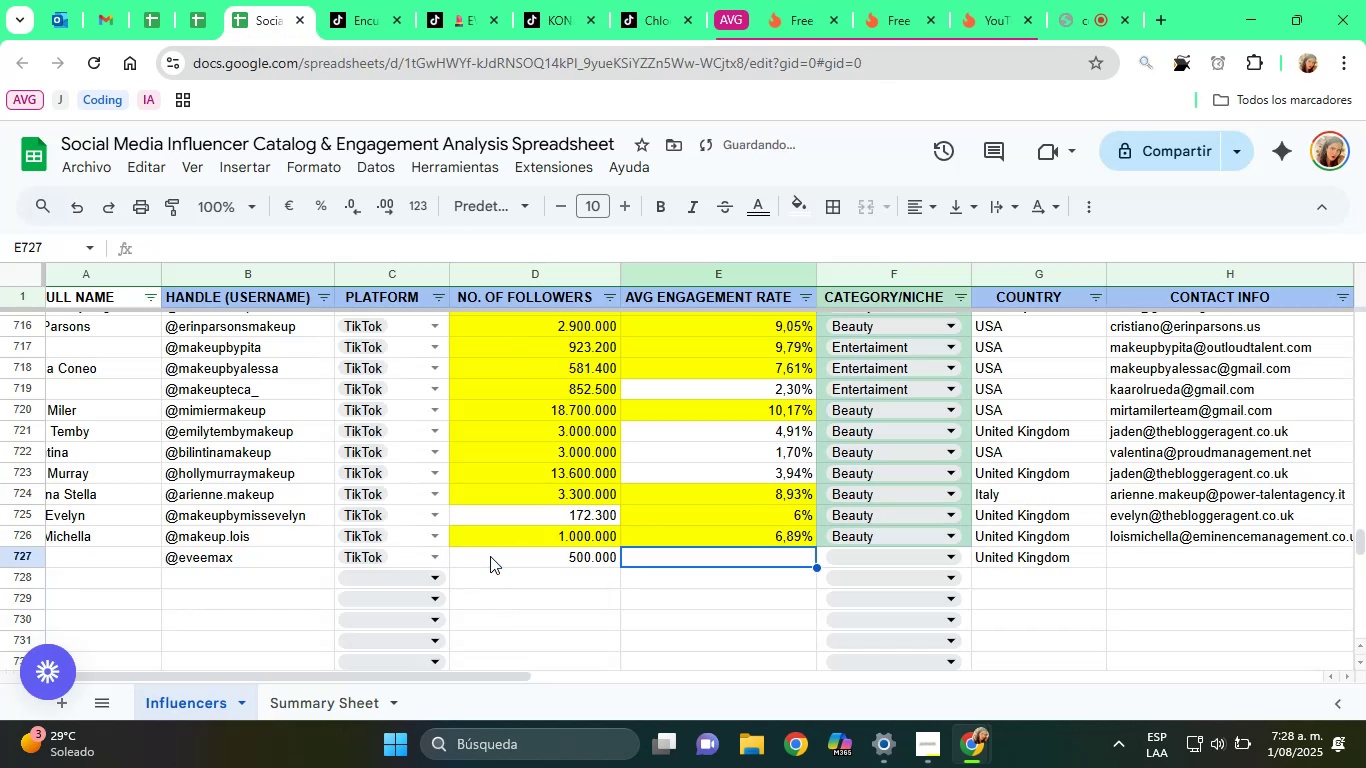 
key(ArrowLeft)
 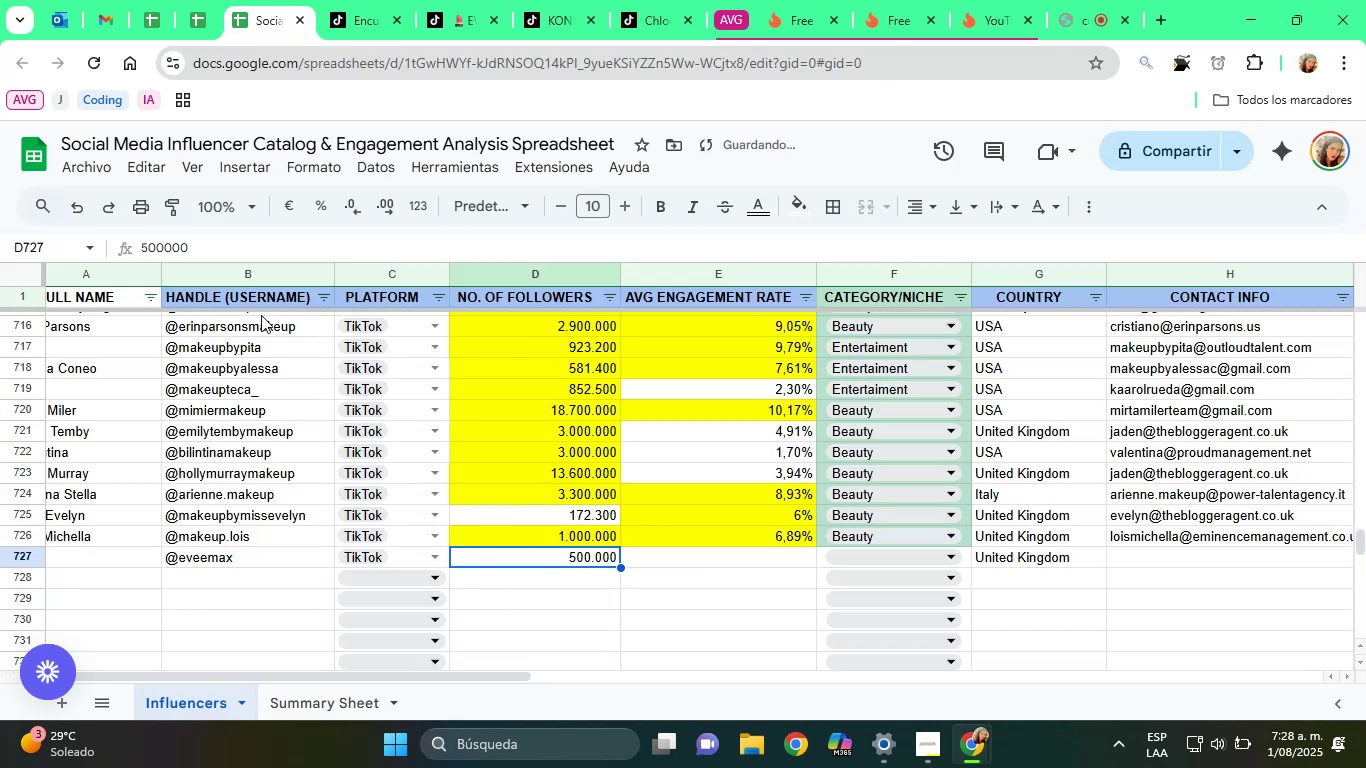 
left_click([215, 239])
 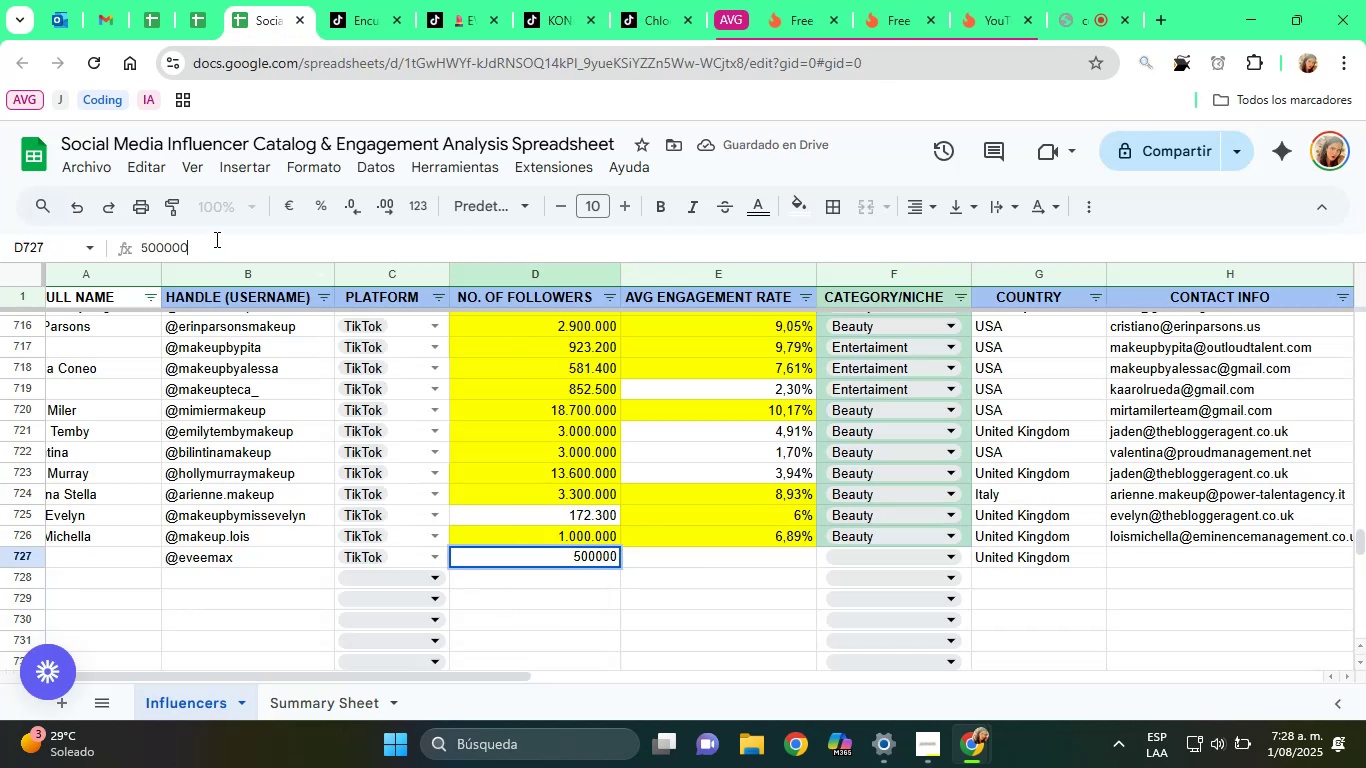 
key(Backspace)
 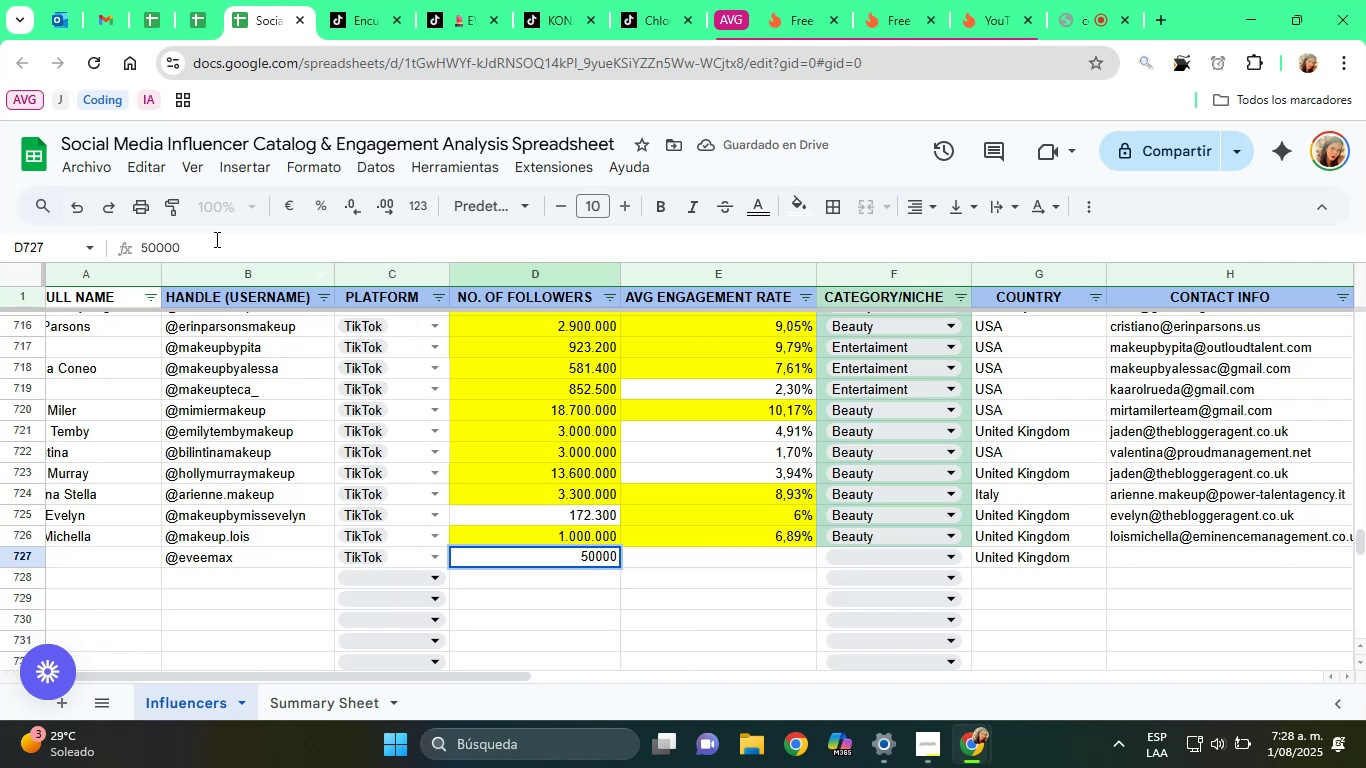 
key(Tab)
 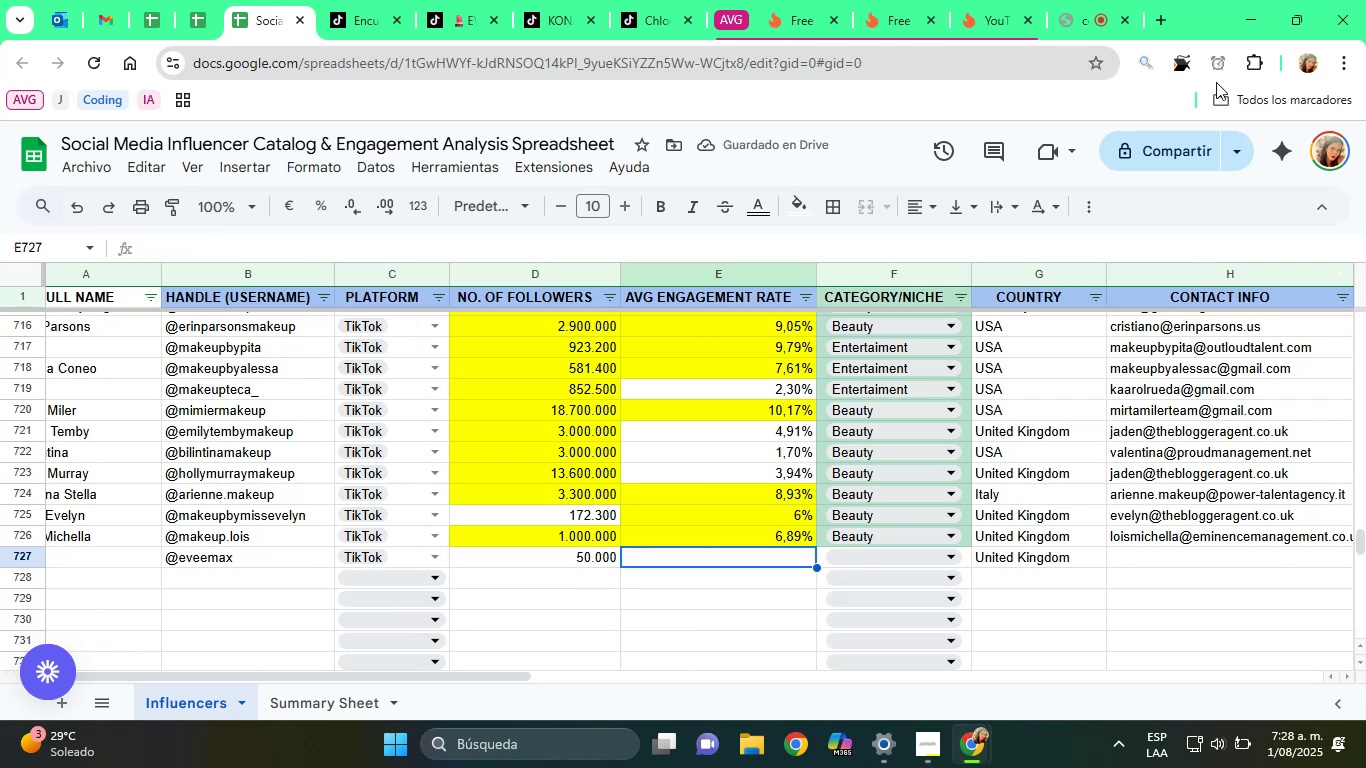 
left_click([911, 0])
 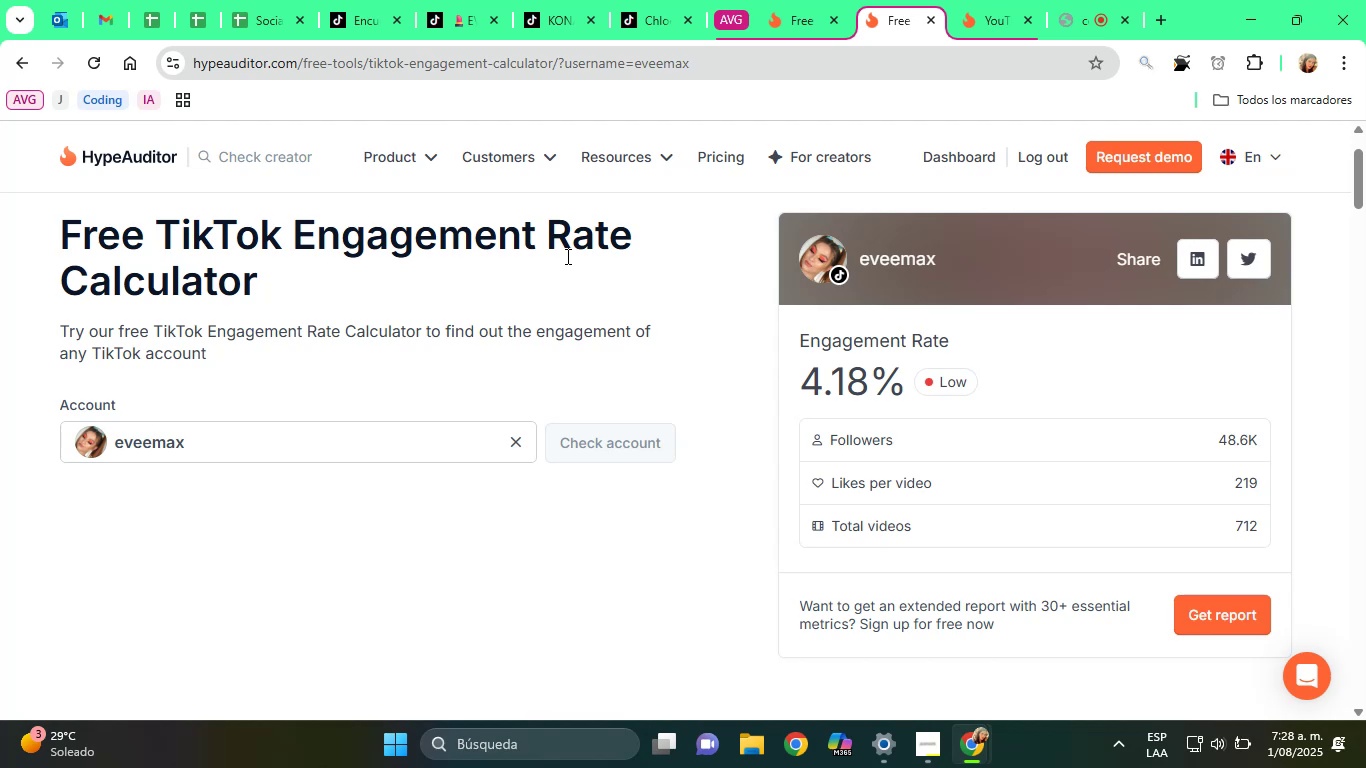 
wait(21.63)
 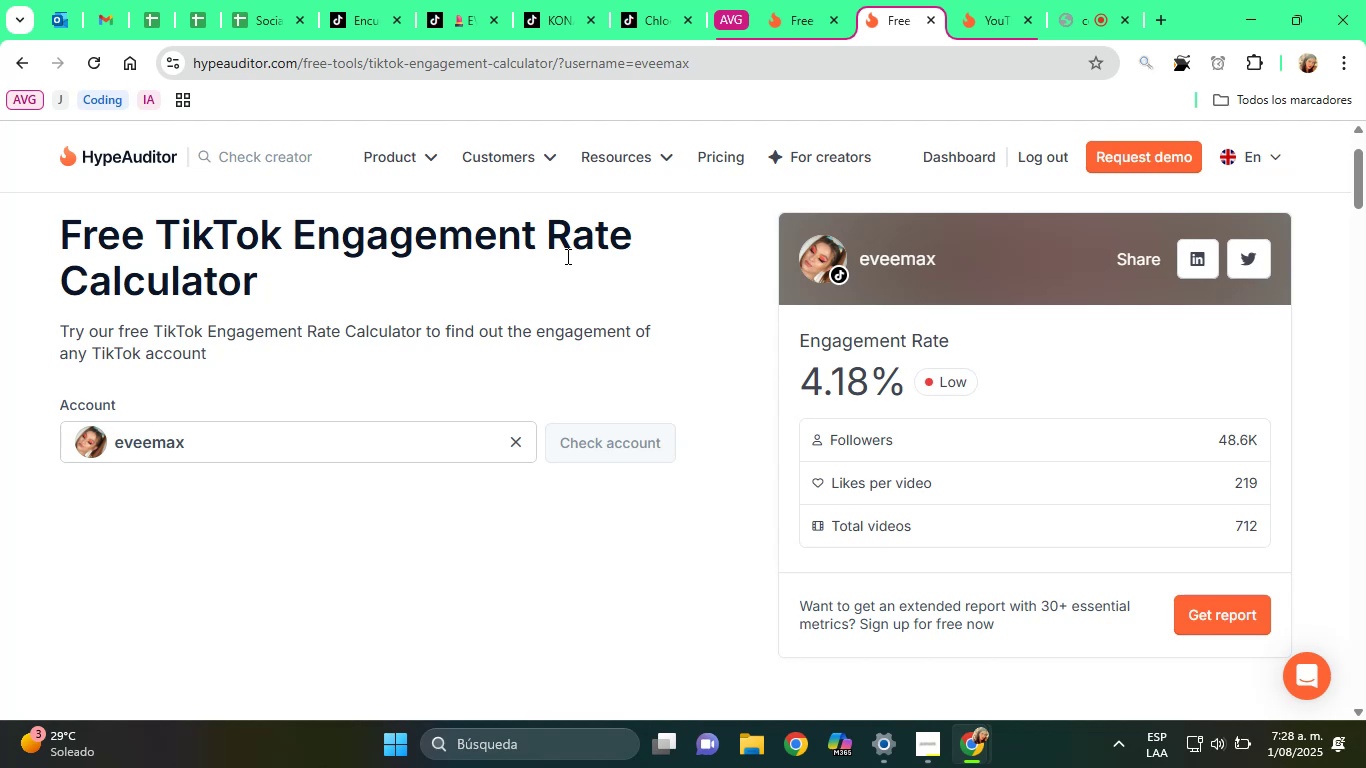 
left_click([238, 0])
 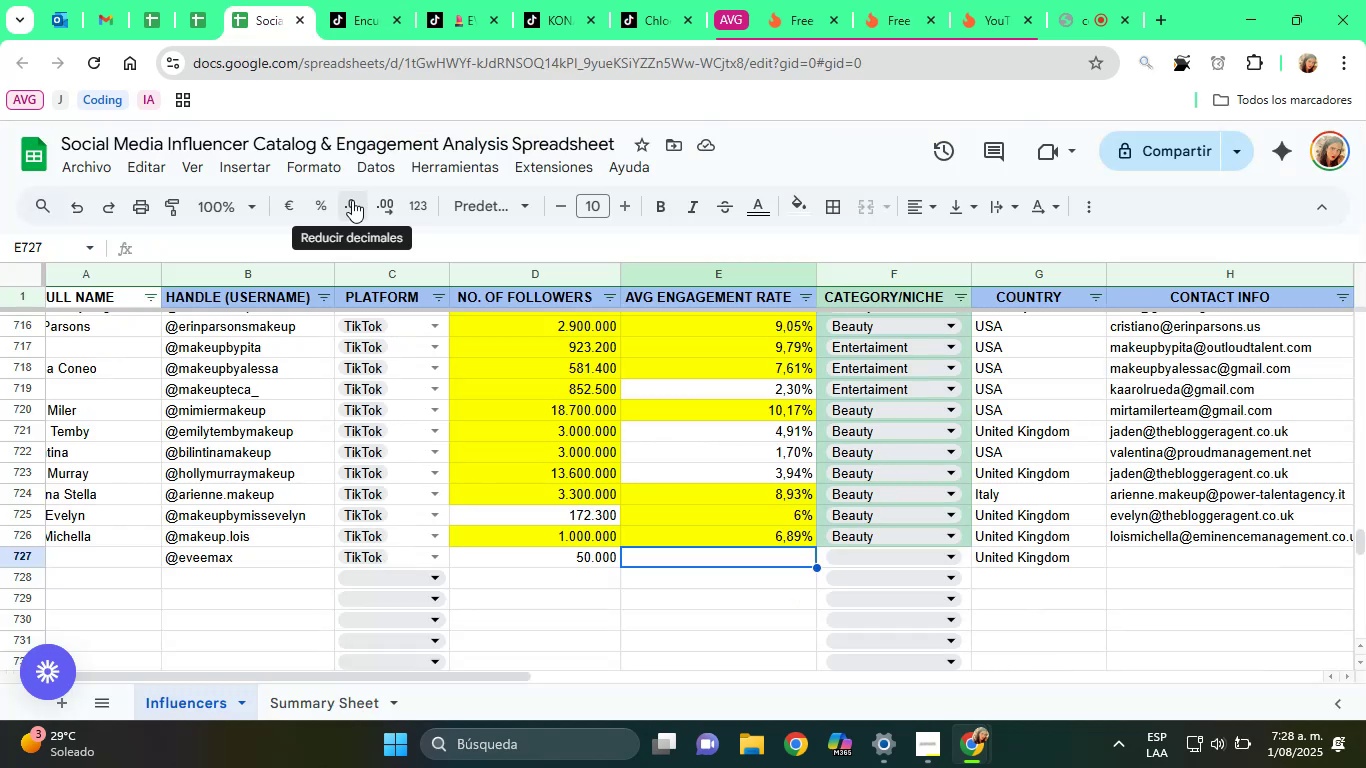 
type(45,18)
 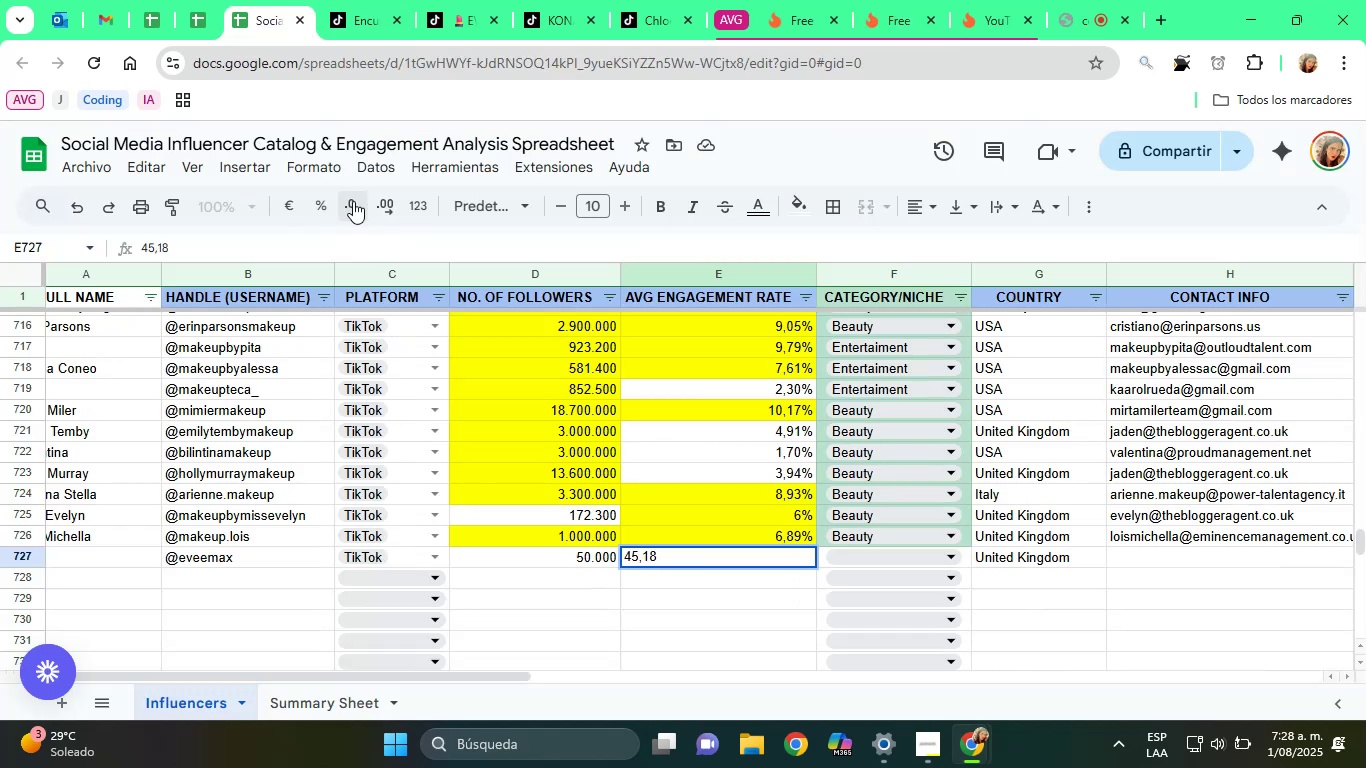 
key(ArrowLeft)
 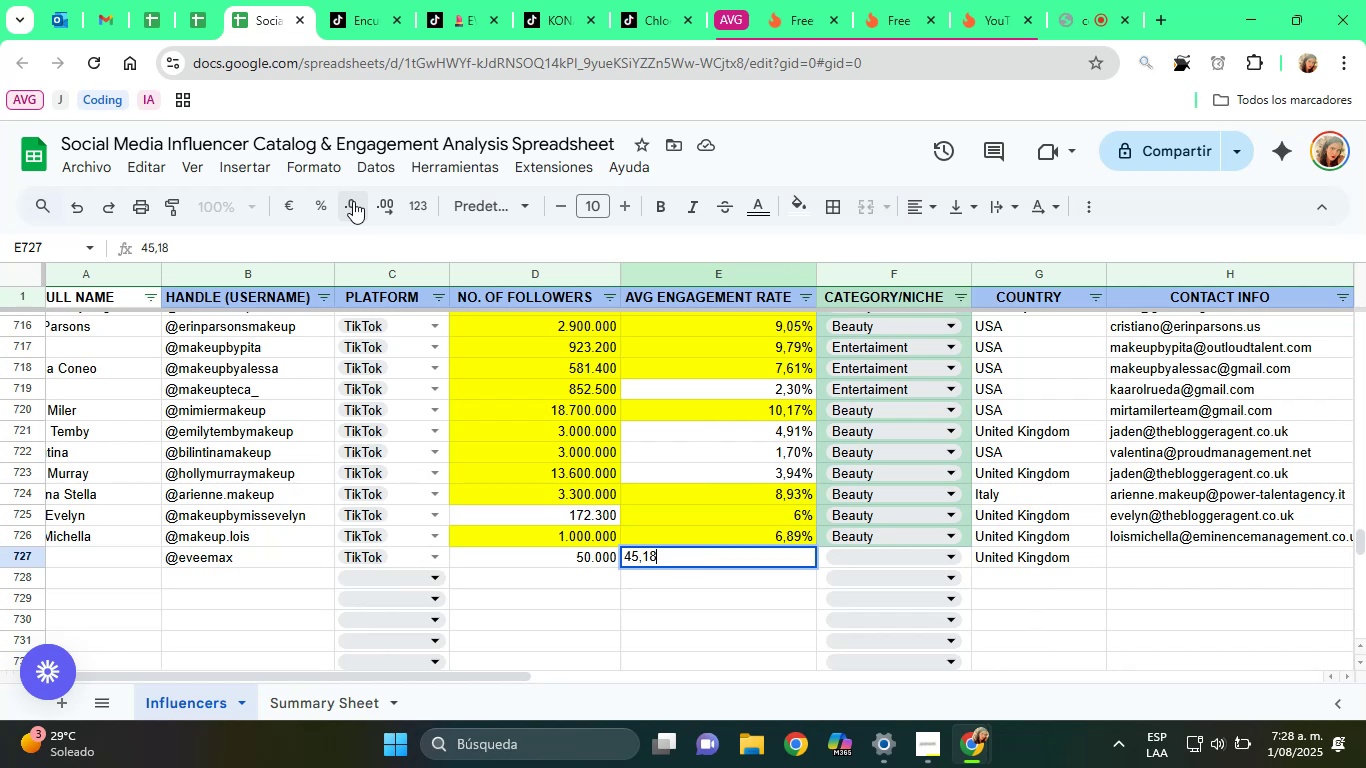 
key(ArrowLeft)
 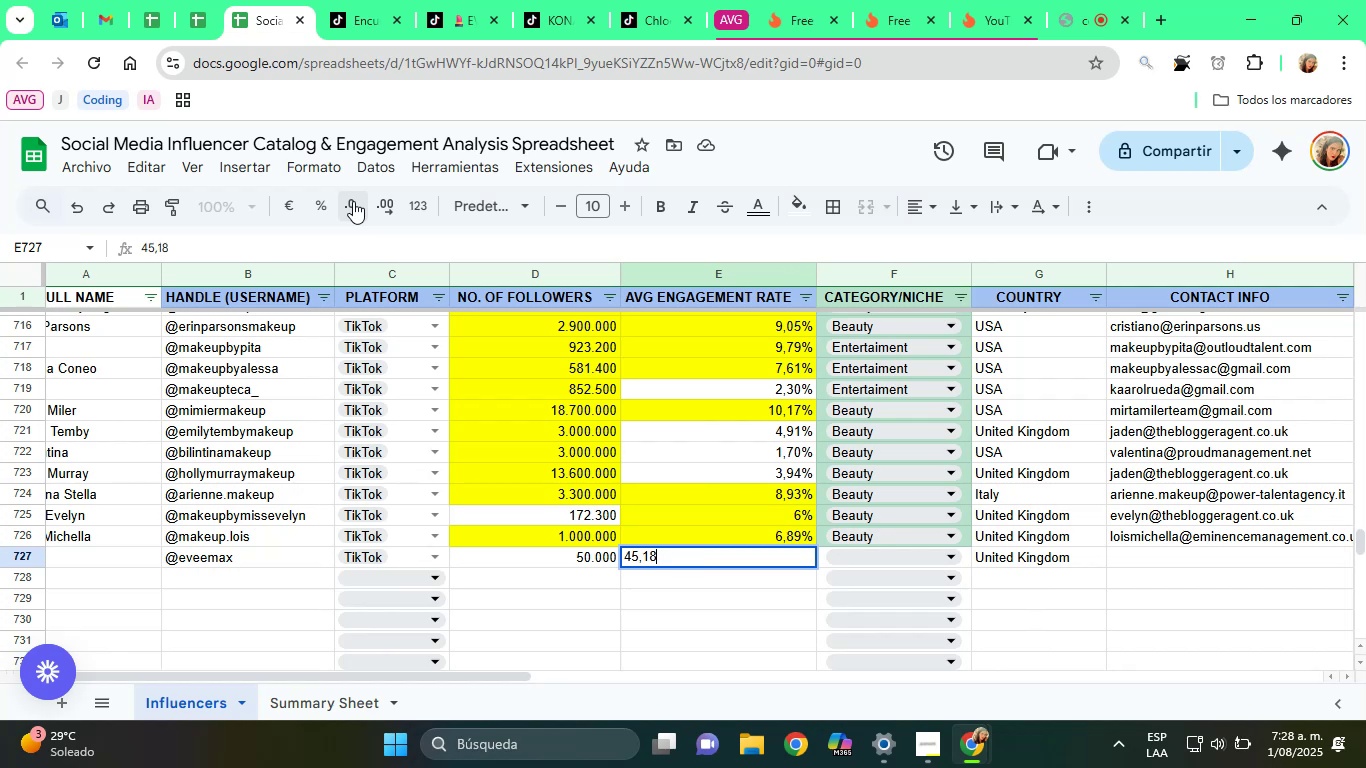 
key(ArrowLeft)
 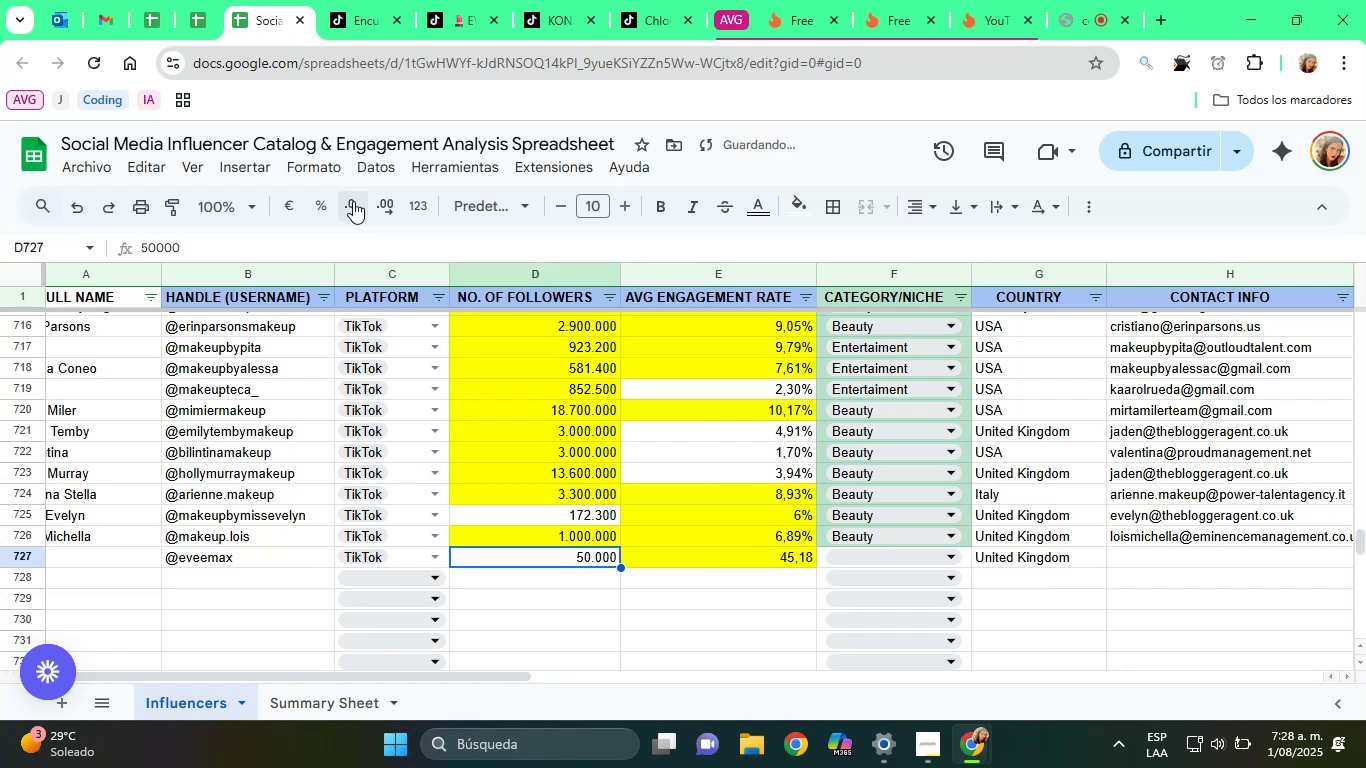 
key(ArrowLeft)
 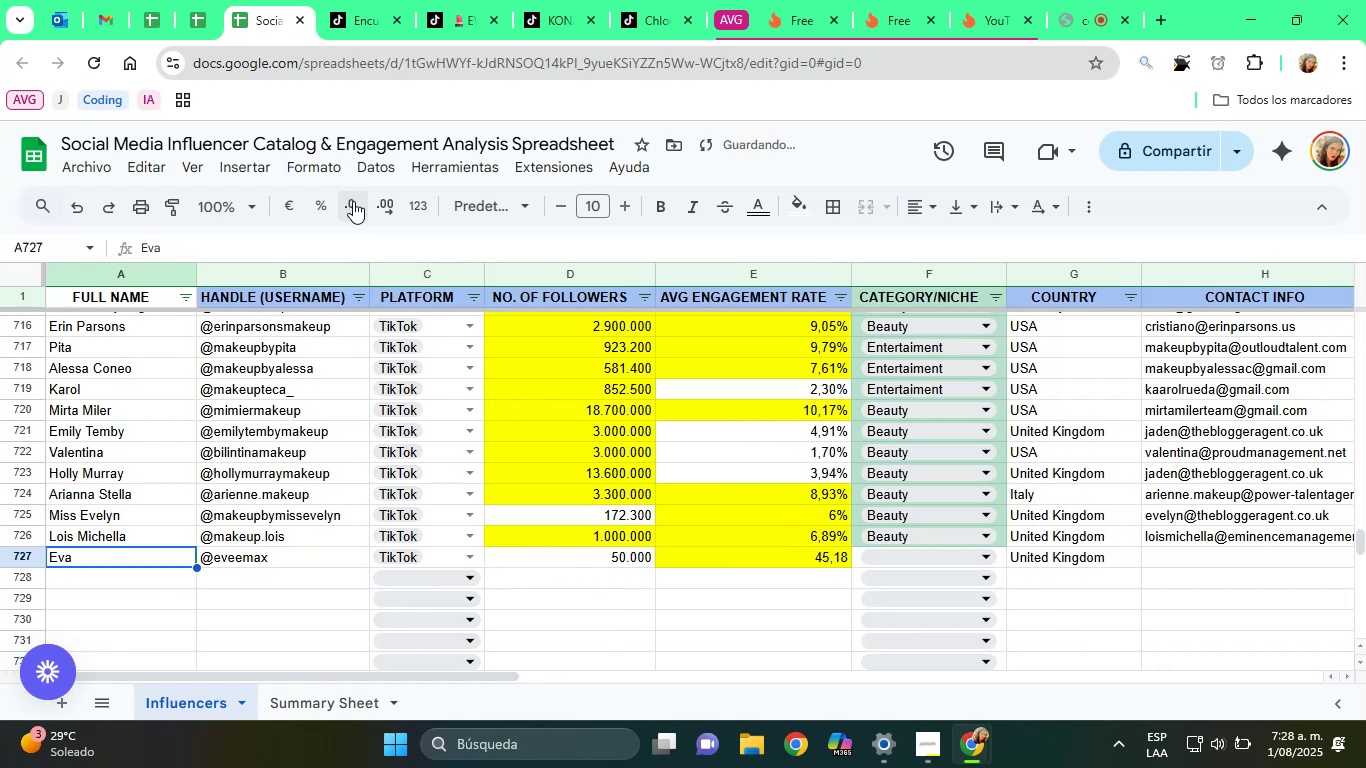 
key(ArrowRight)
 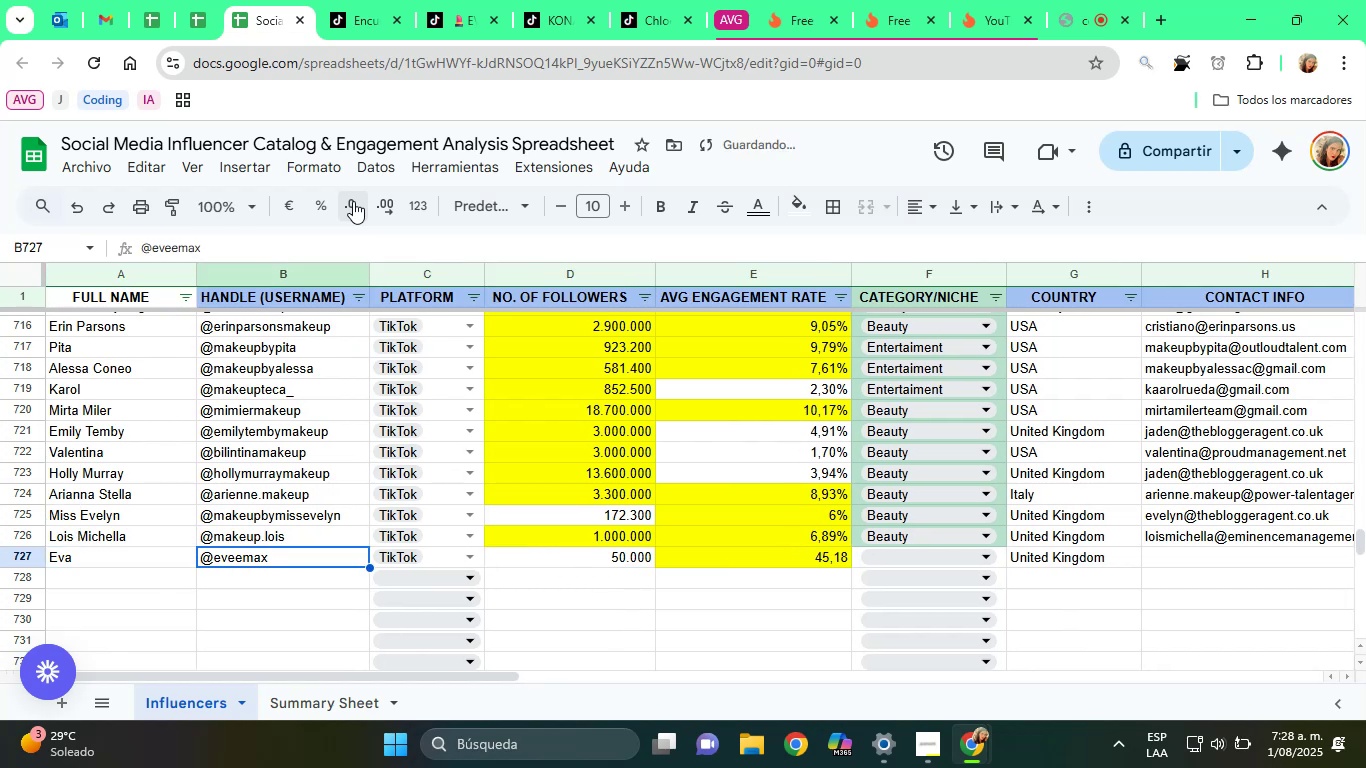 
key(ArrowRight)
 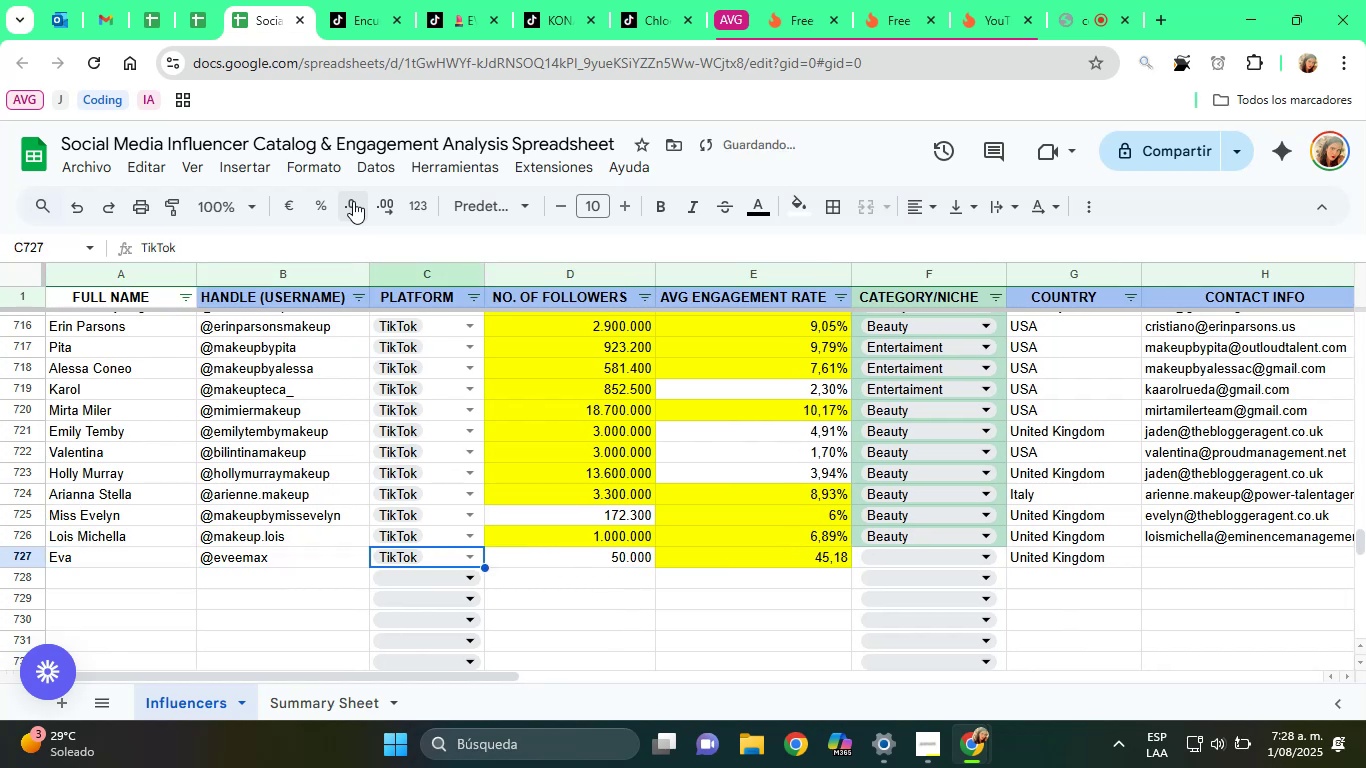 
key(ArrowRight)
 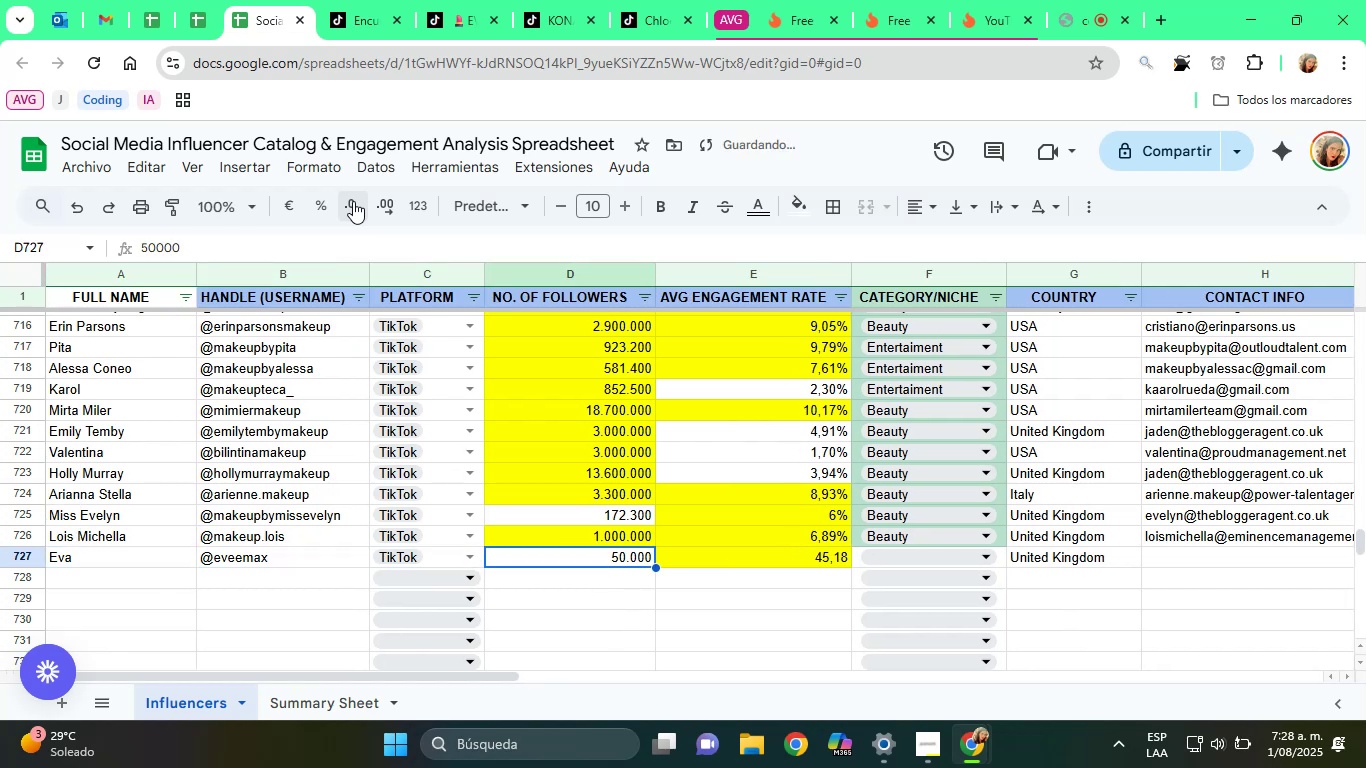 
key(ArrowRight)
 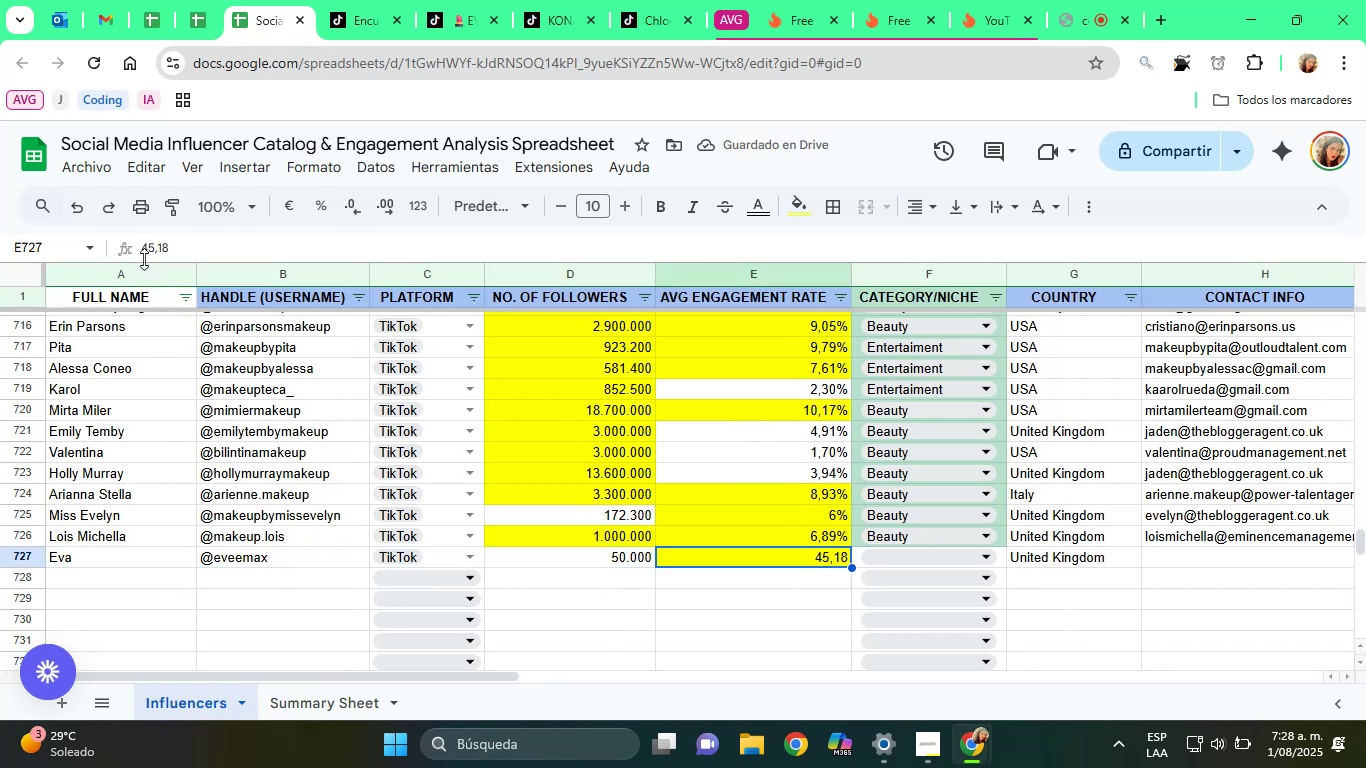 
left_click([147, 252])
 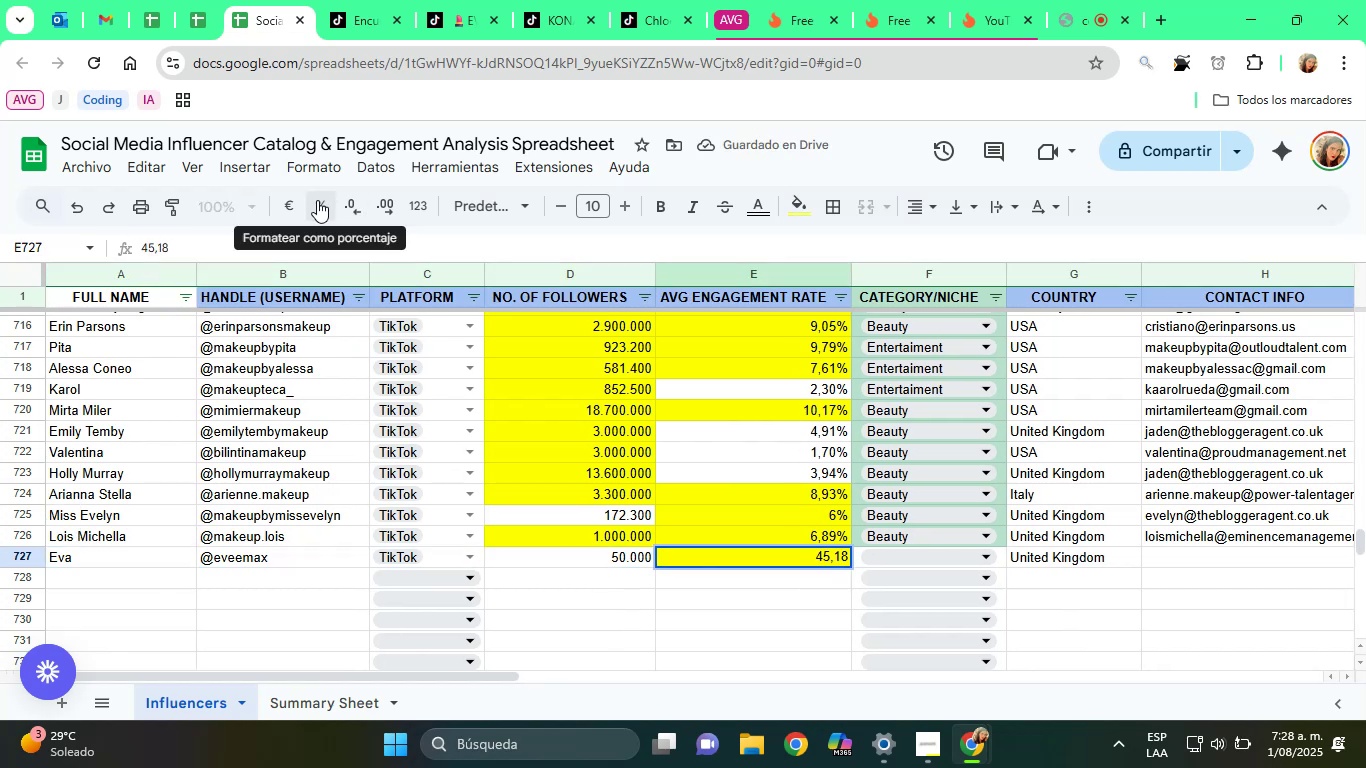 
key(Delete)
 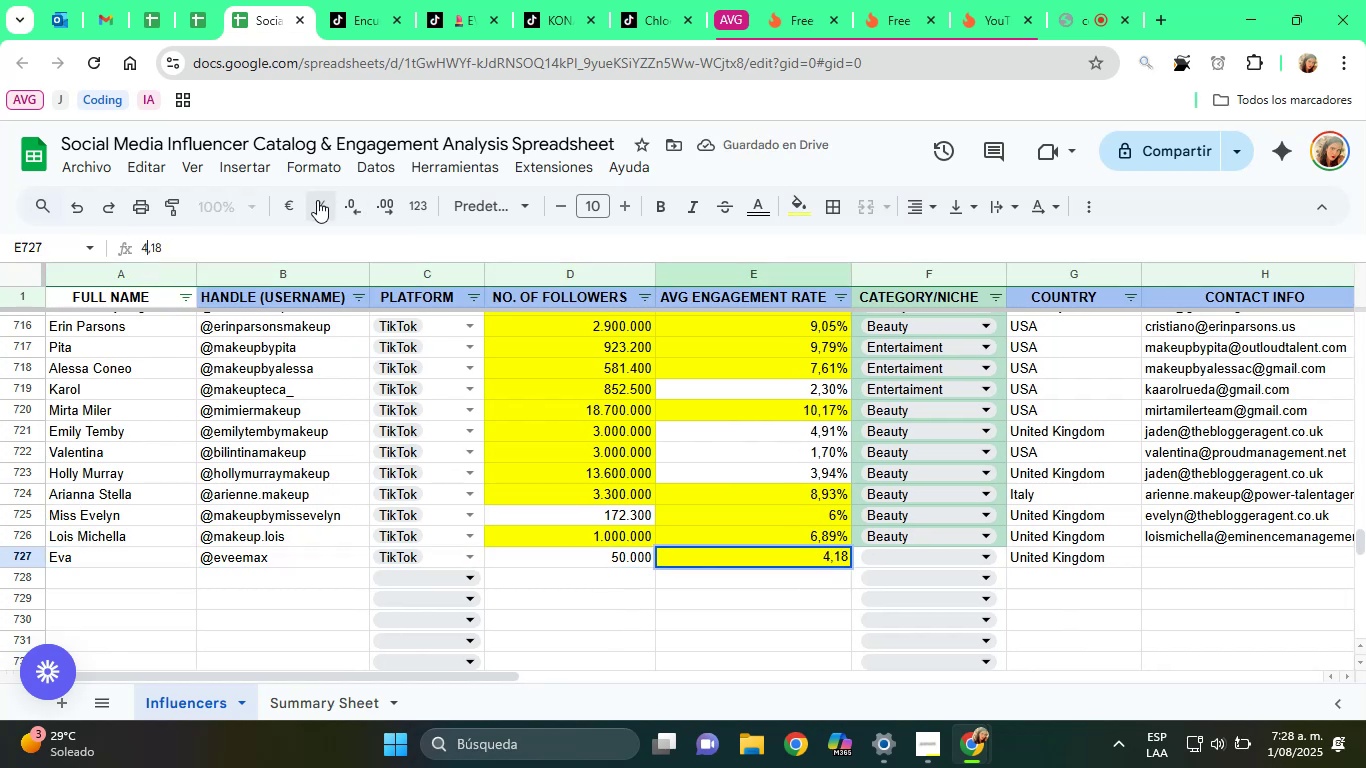 
key(End)
 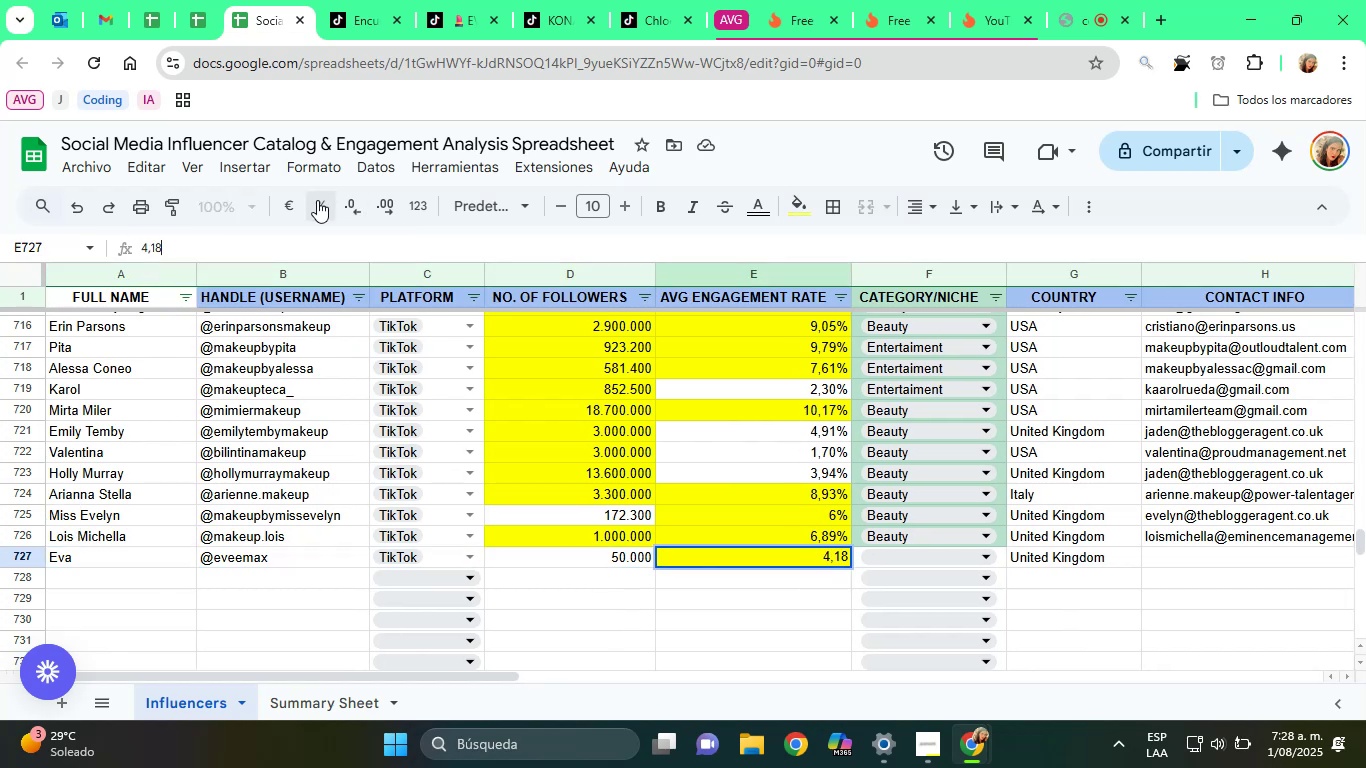 
key(Shift+4)
 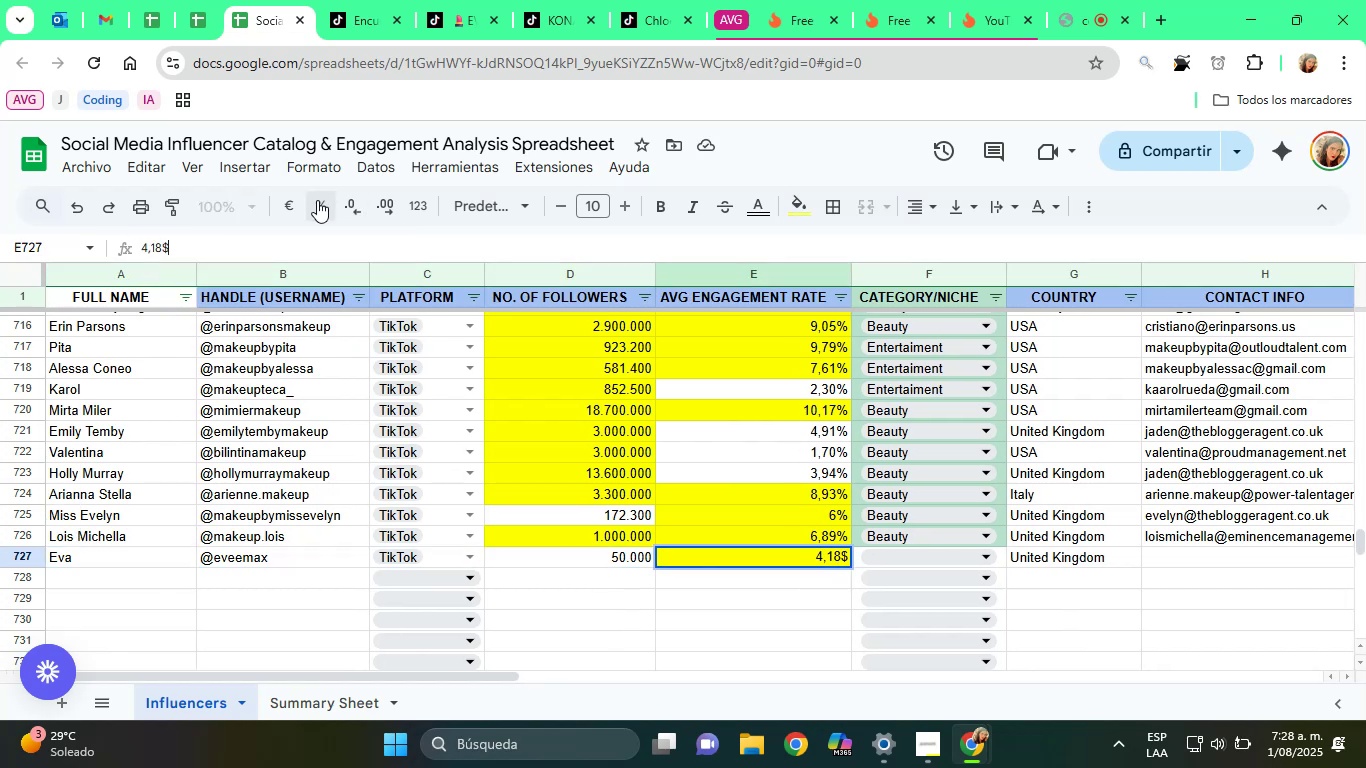 
key(Backspace)
 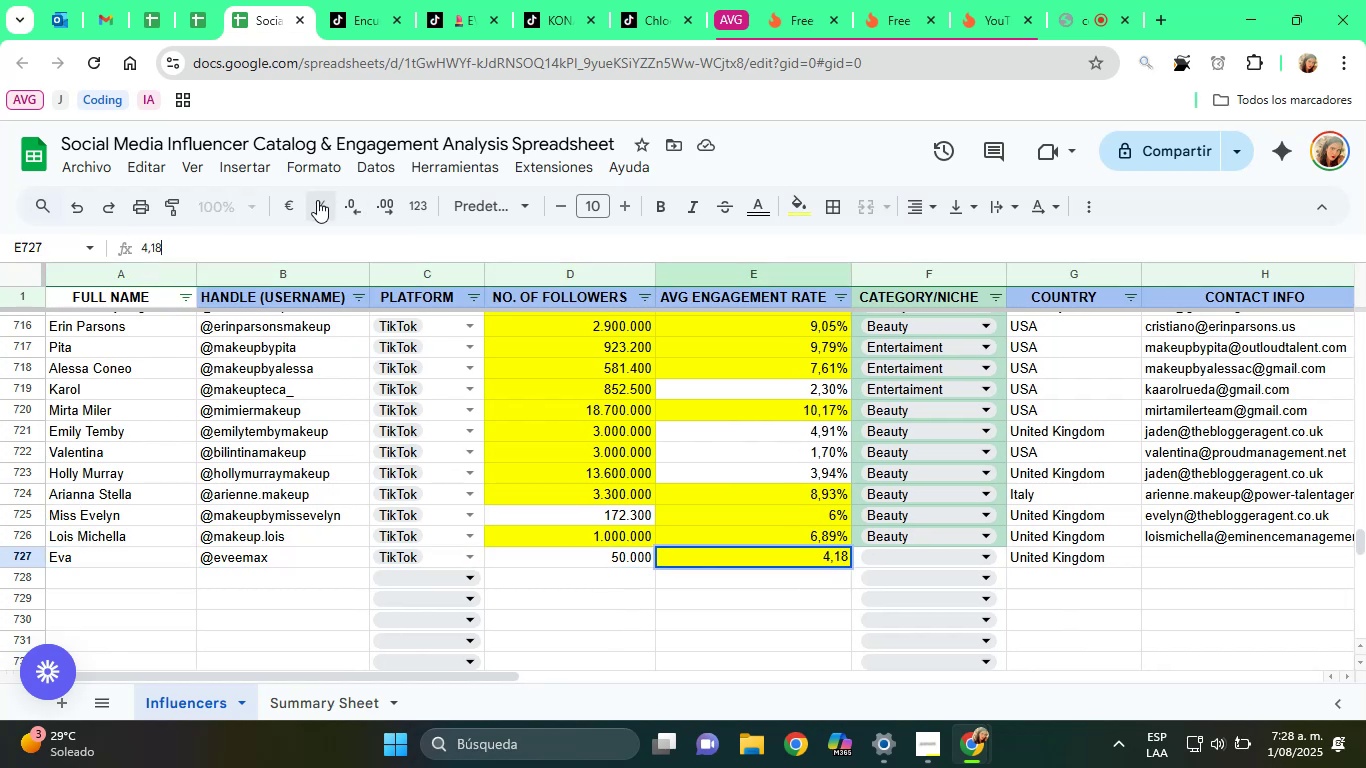 
key(Shift+ShiftRight)
 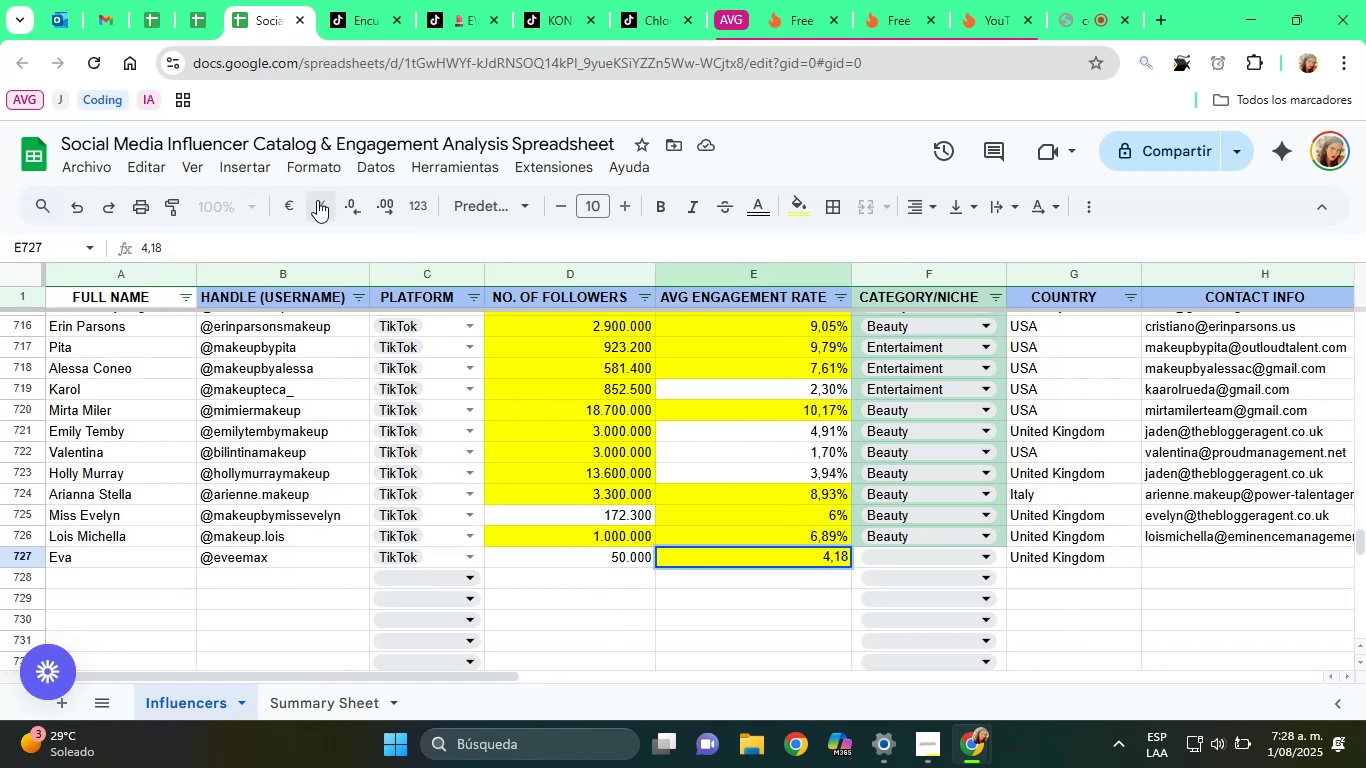 
key(Shift+5)
 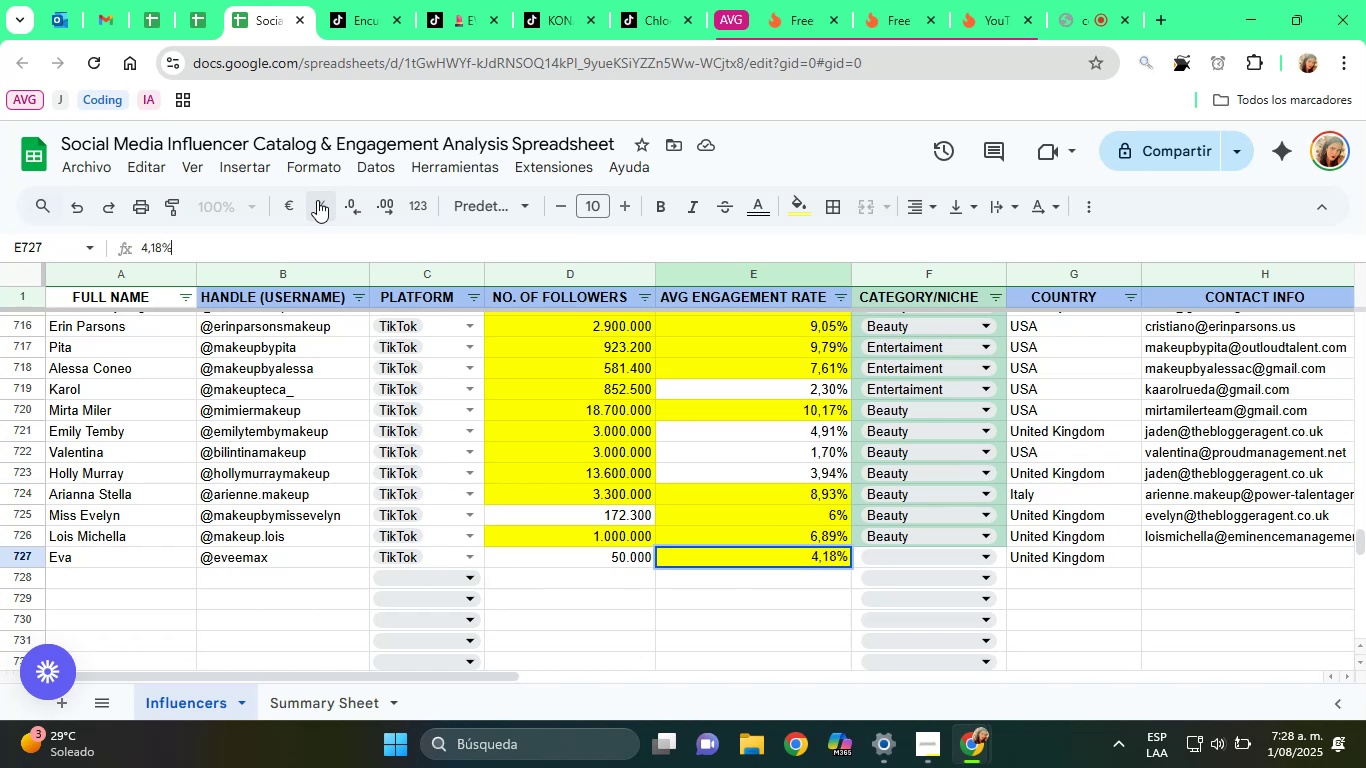 
key(Enter)
 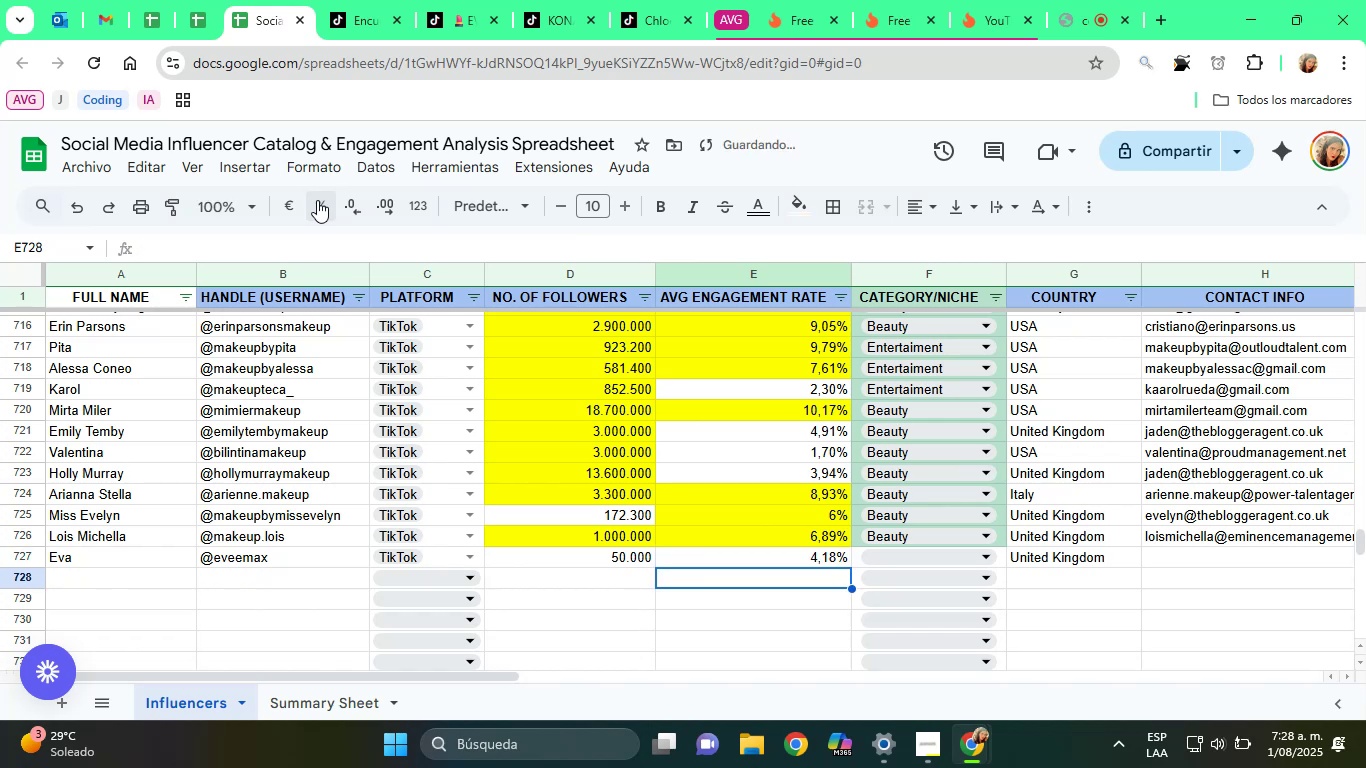 
key(ArrowUp)
 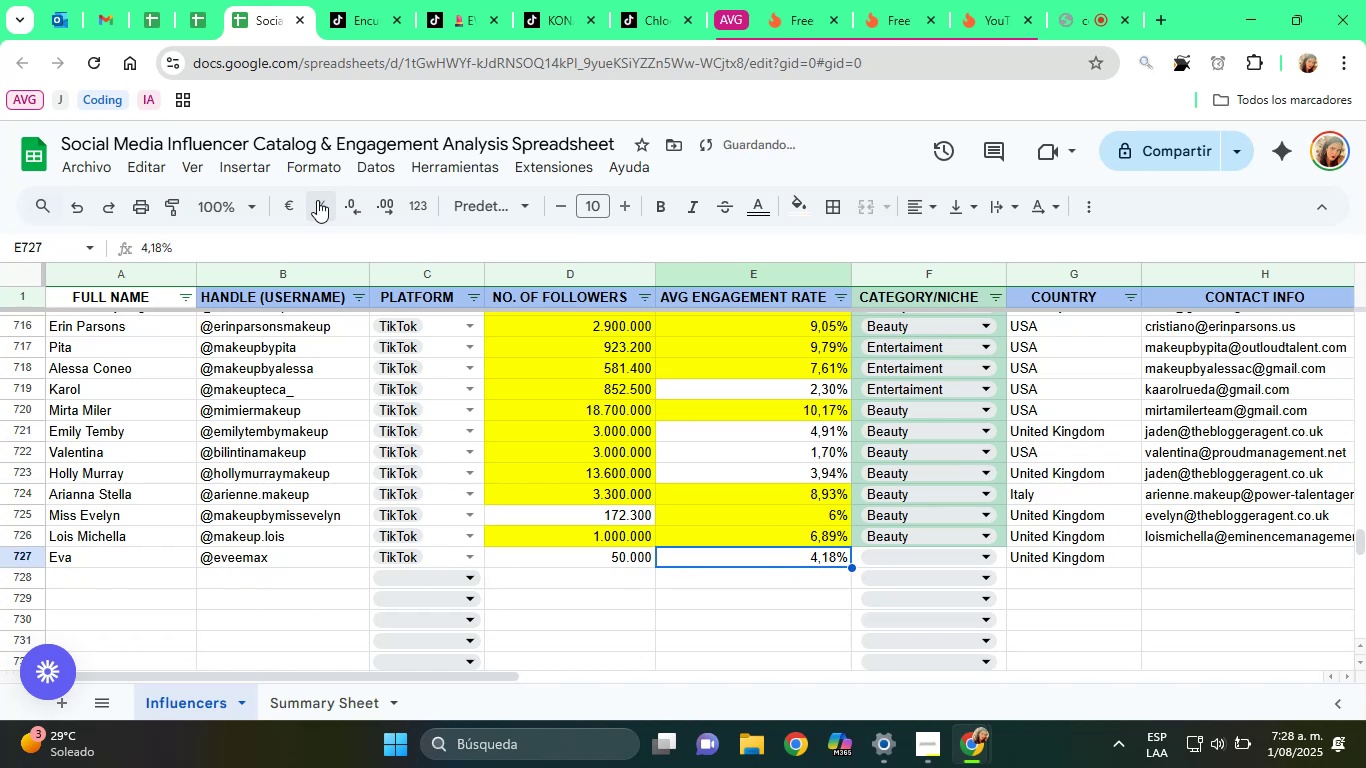 
key(ArrowUp)
 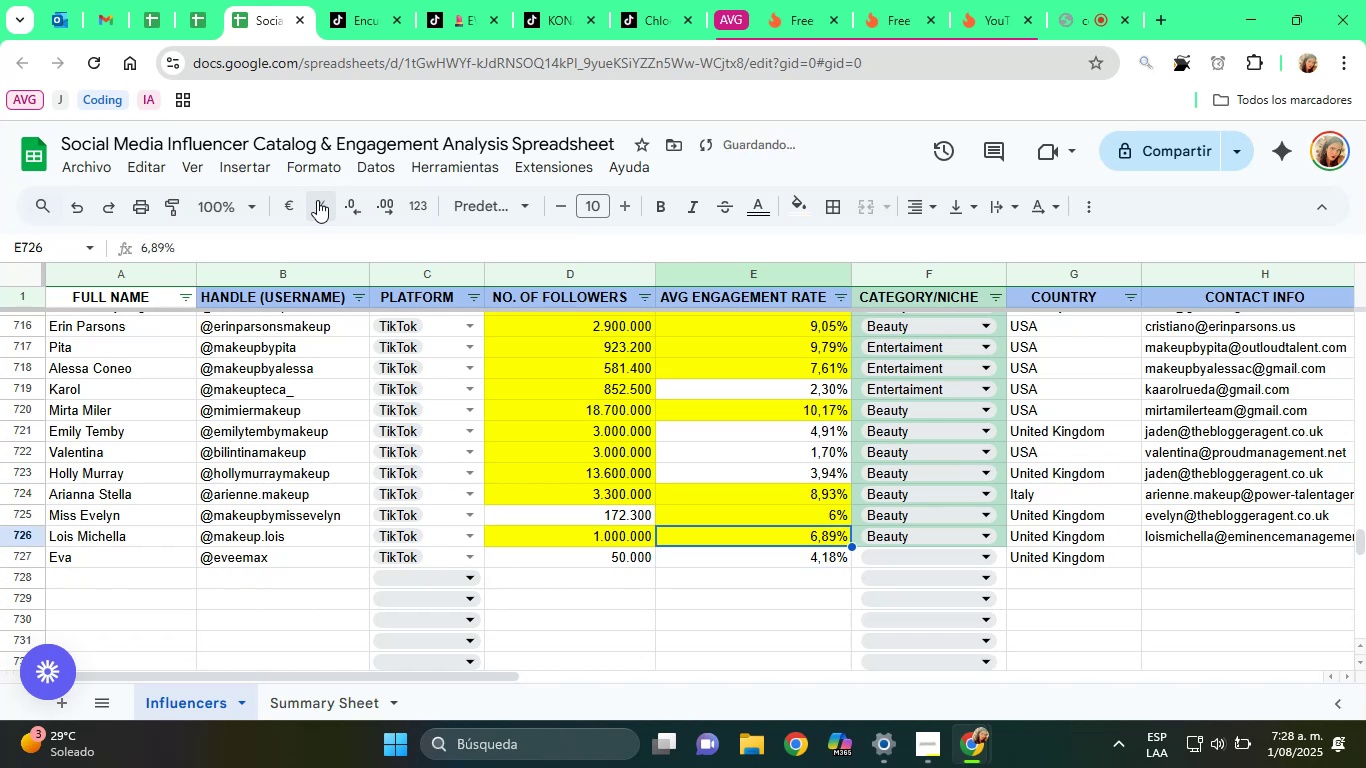 
key(ArrowRight)
 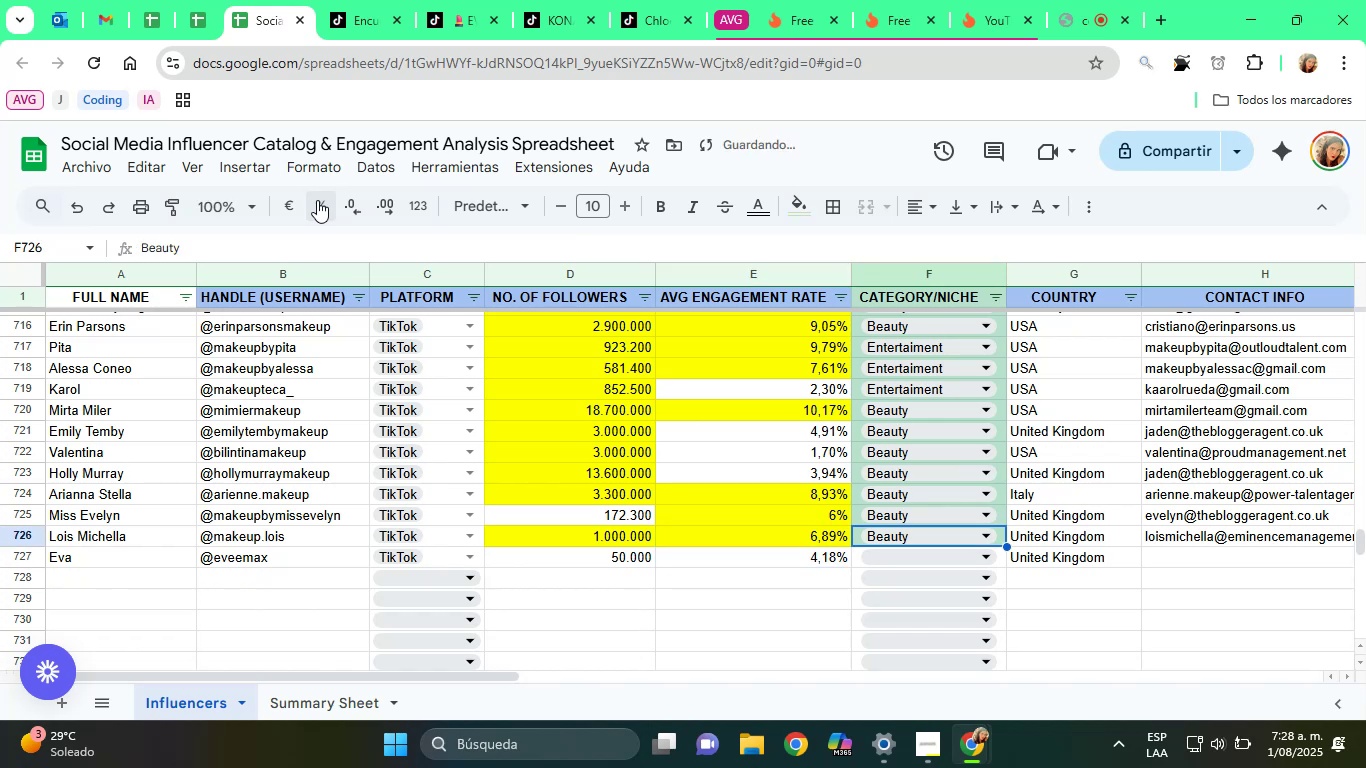 
key(ArrowDown)
 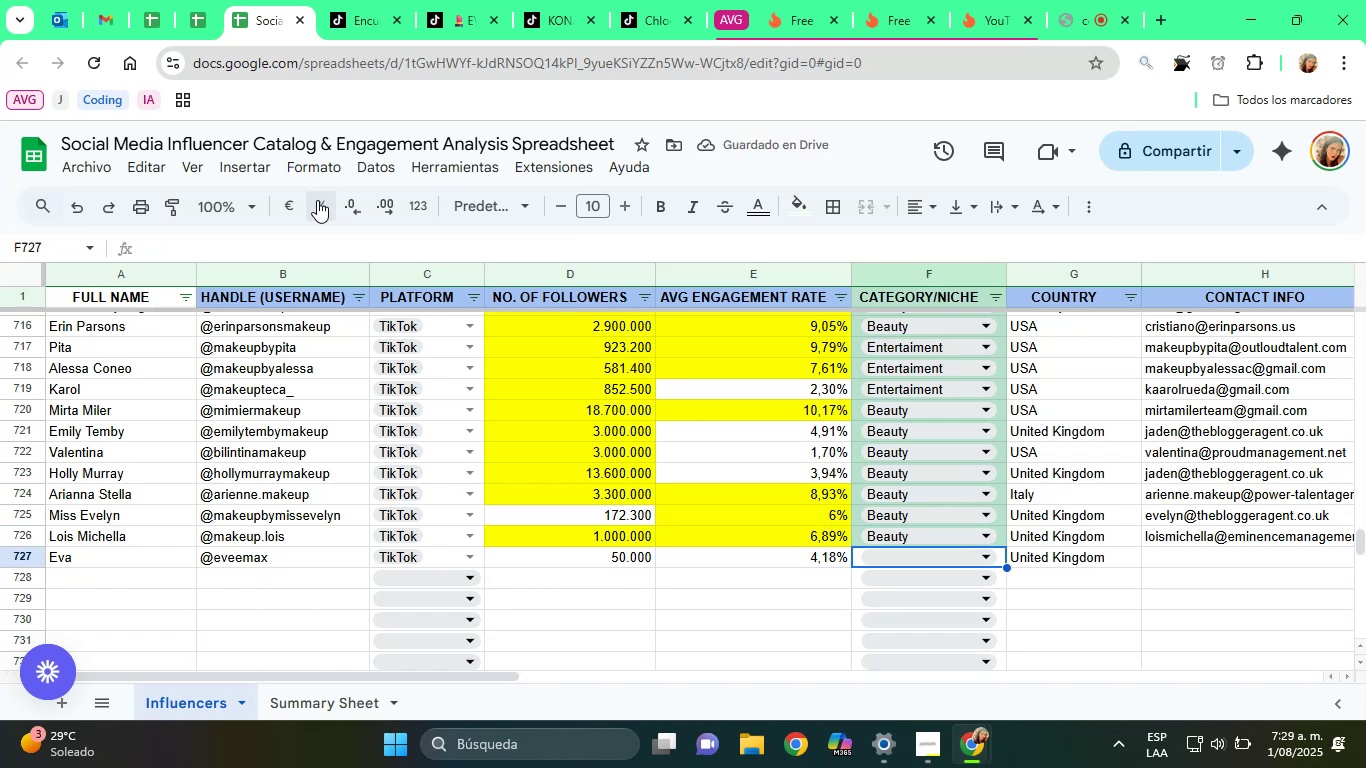 
key(B)
 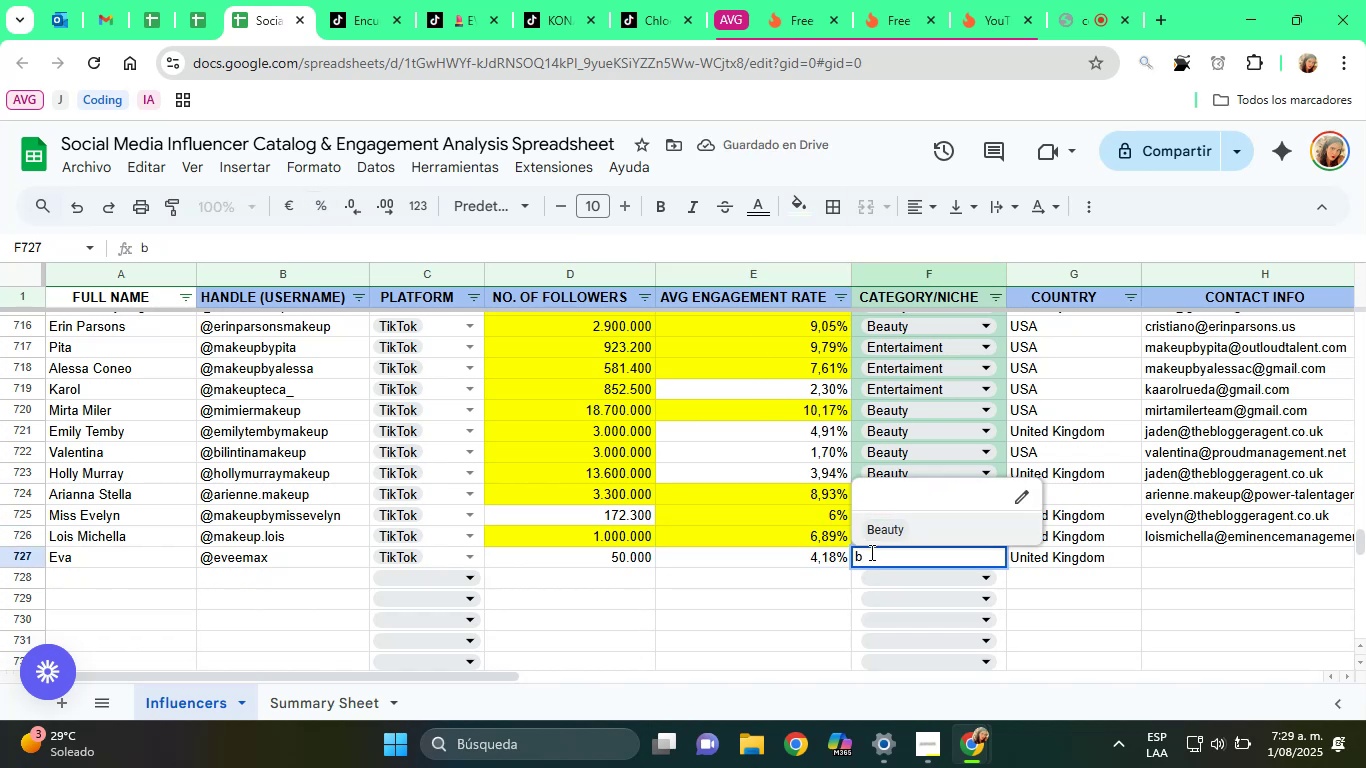 
left_click([876, 533])
 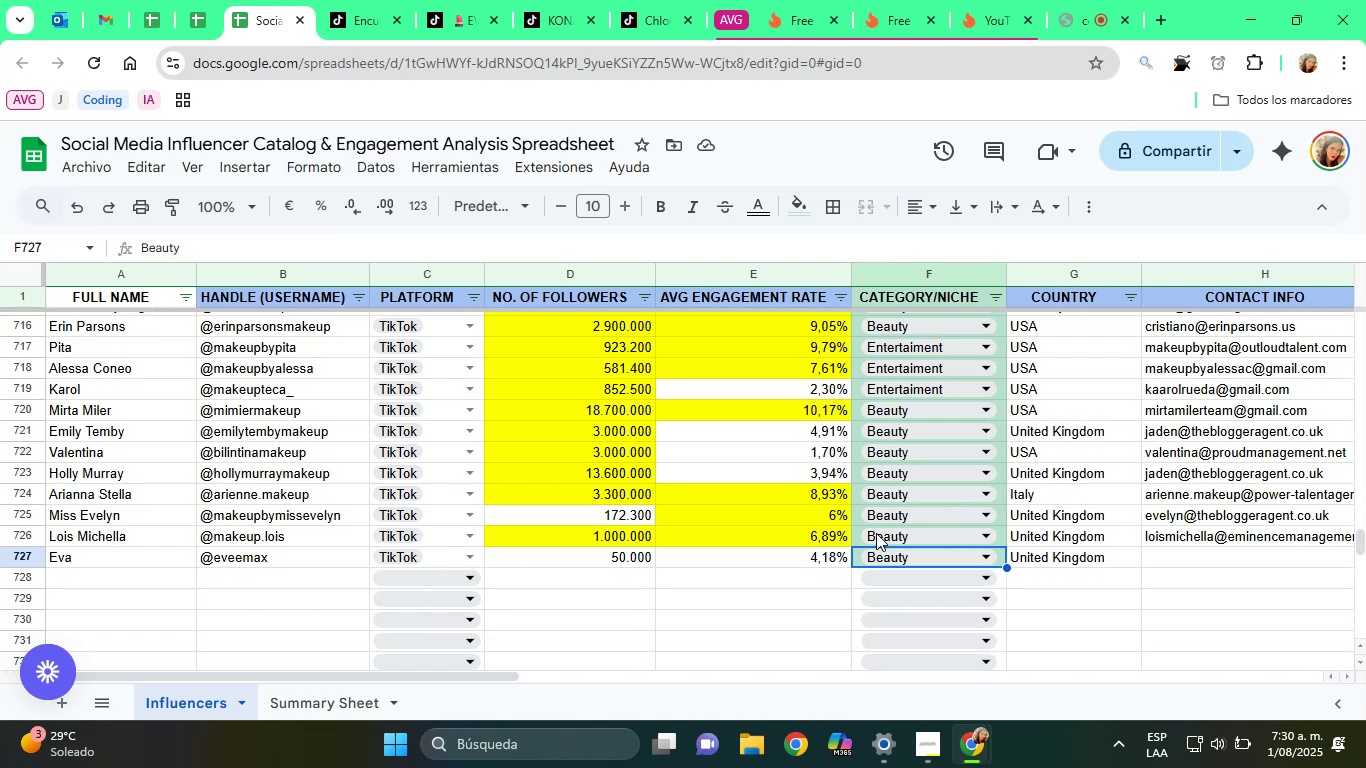 
wait(78.42)
 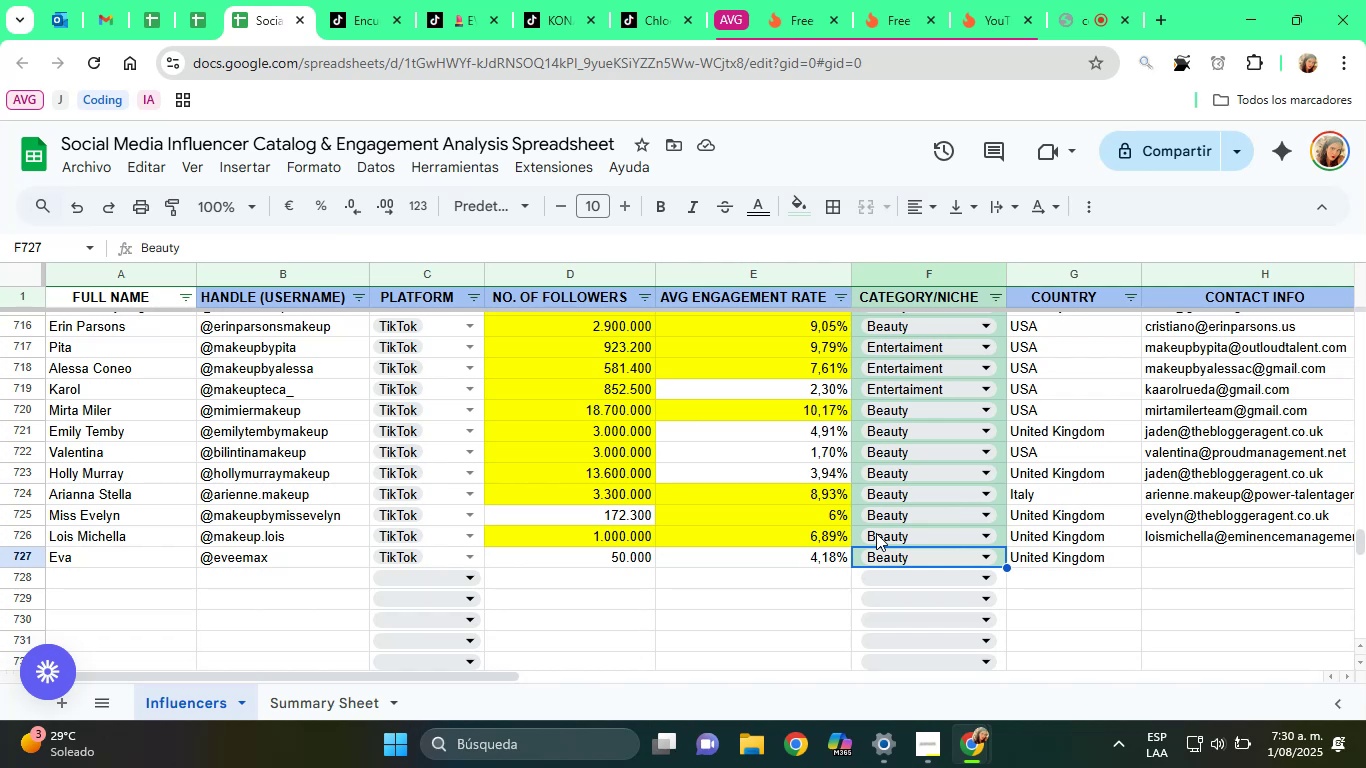 
key(ArrowRight)
 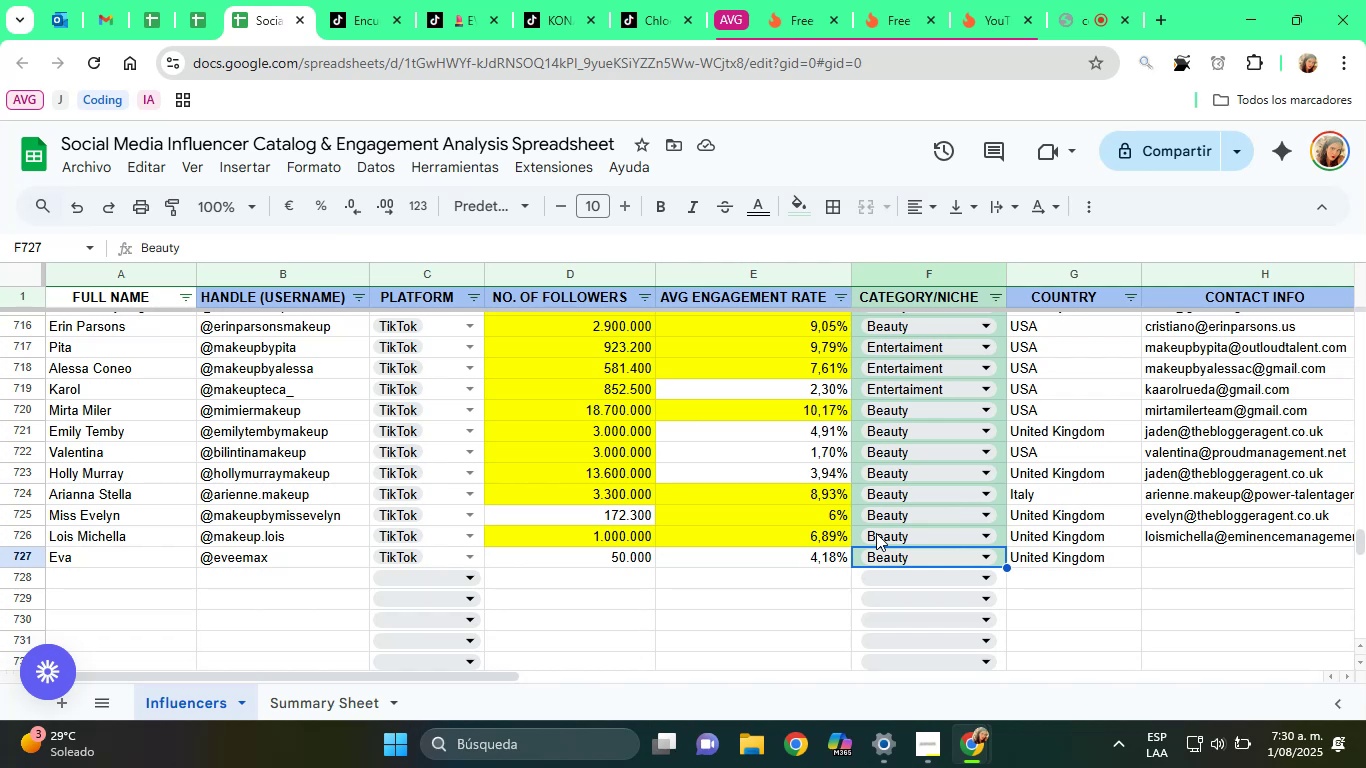 
key(ArrowRight)
 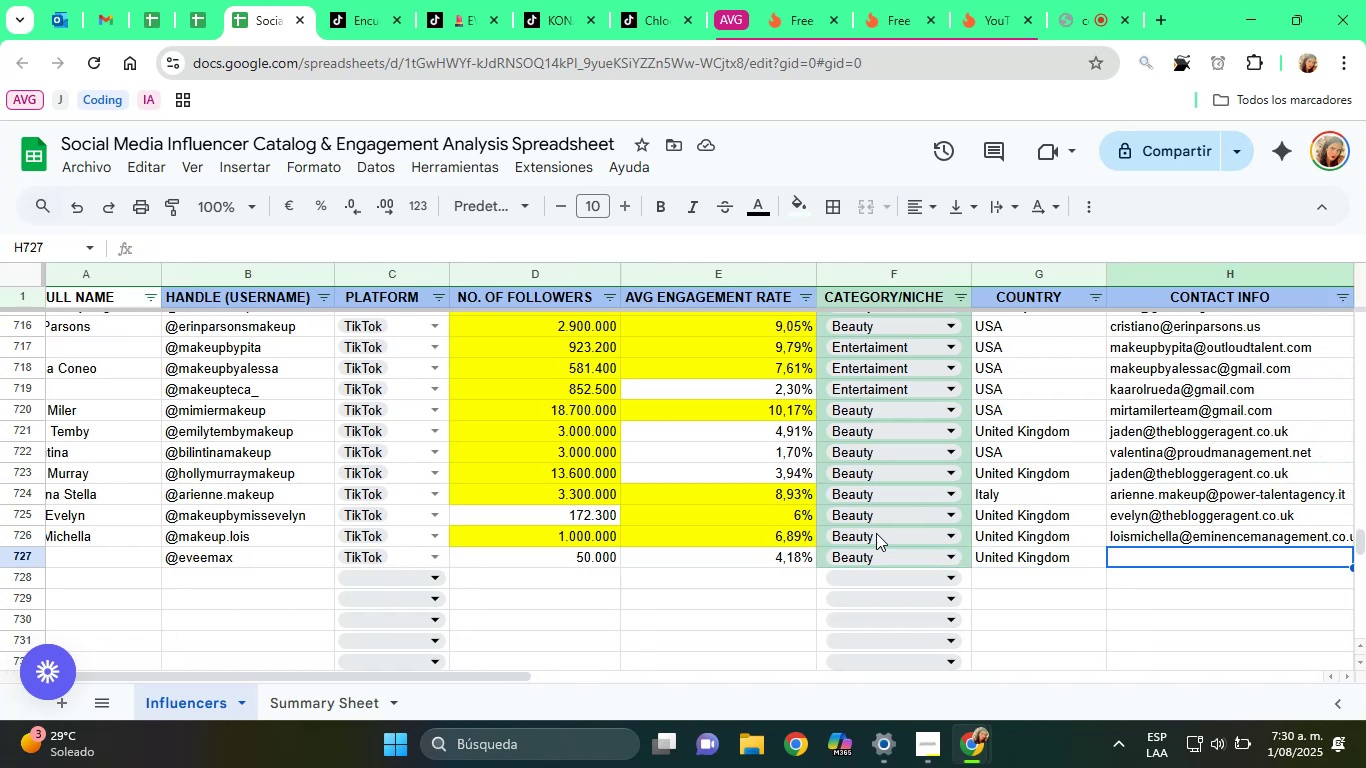 
key(ArrowRight)
 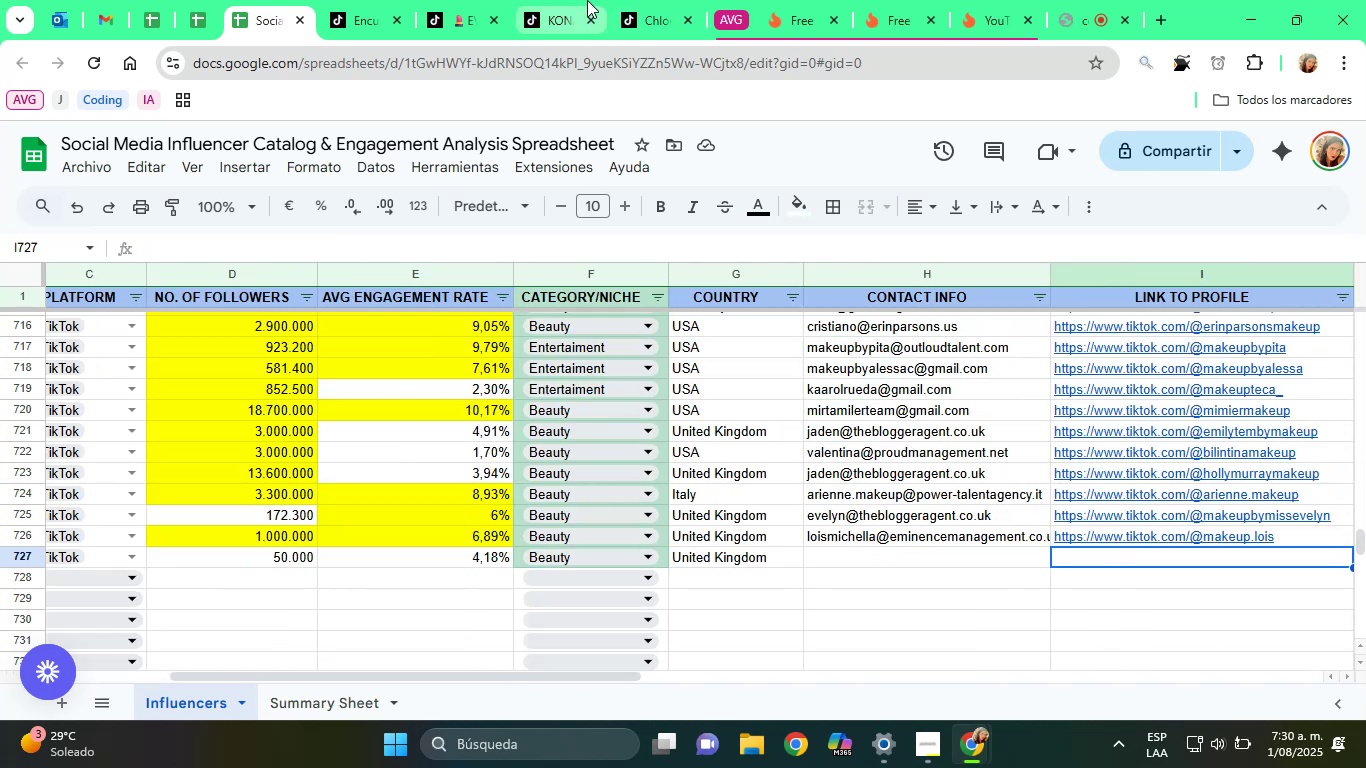 
left_click([463, 0])
 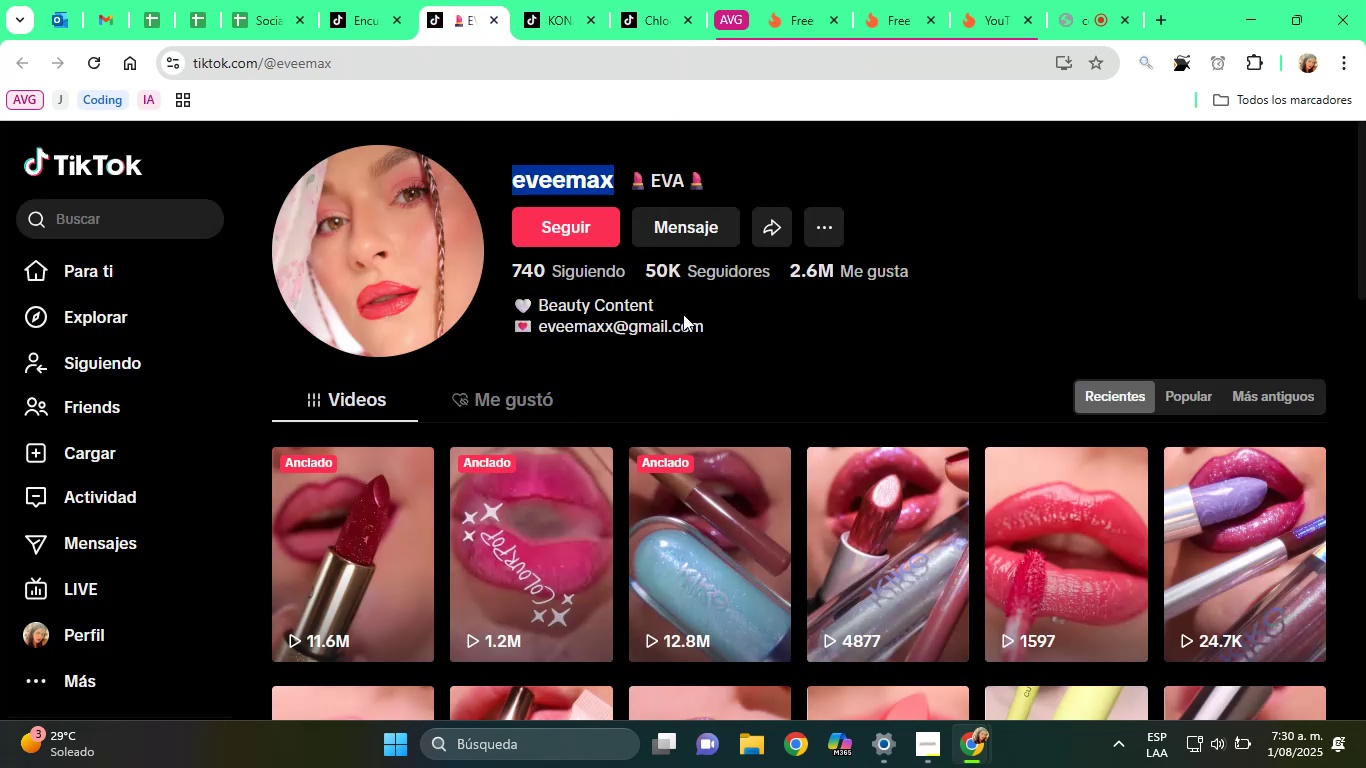 
left_click_drag(start_coordinate=[716, 328], to_coordinate=[539, 331])
 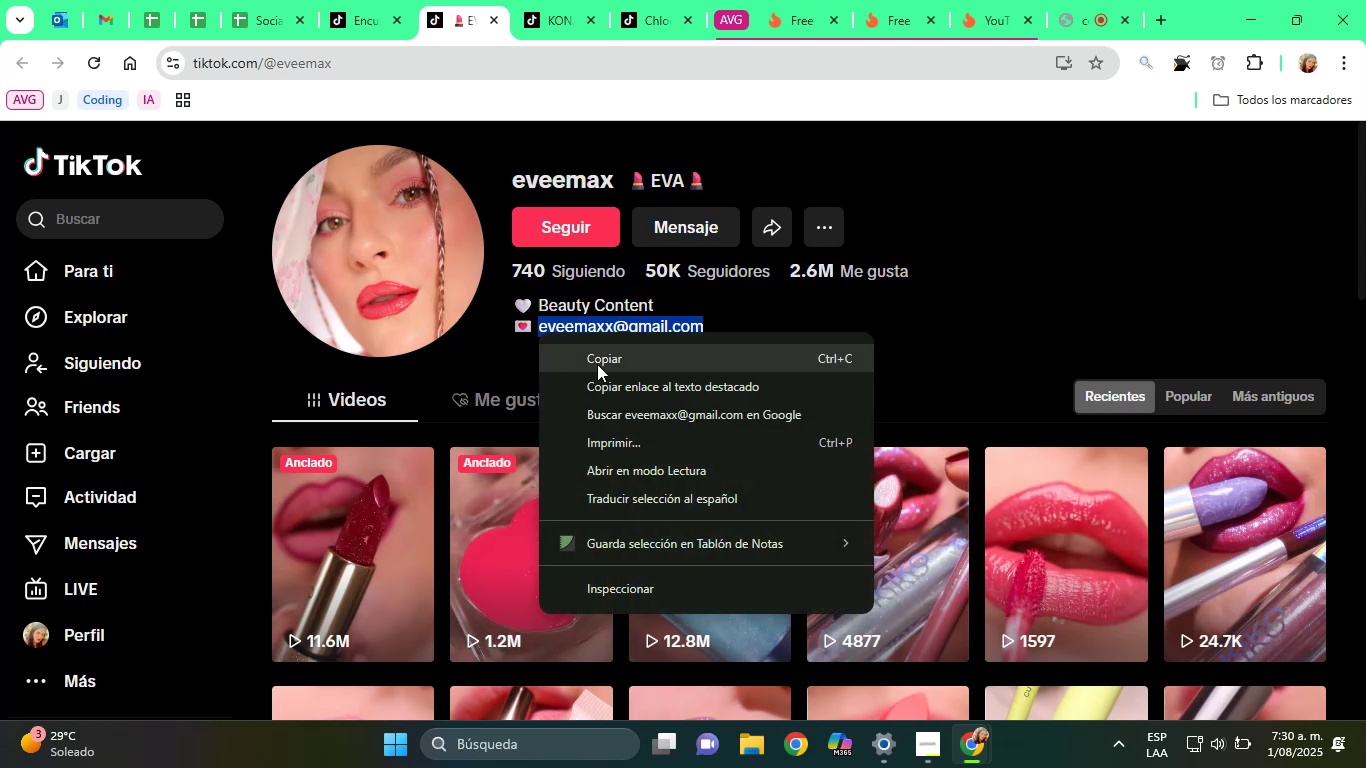 
left_click([597, 365])
 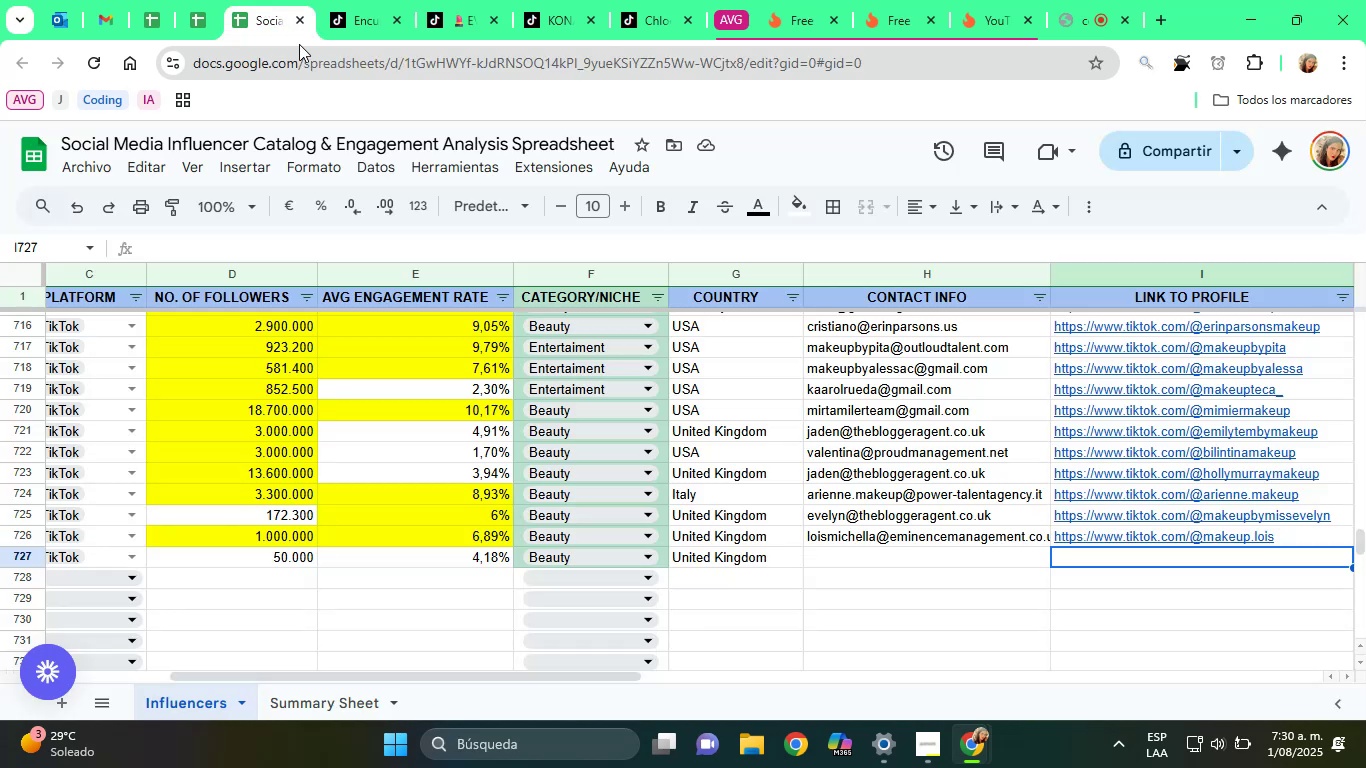 
key(ArrowLeft)
 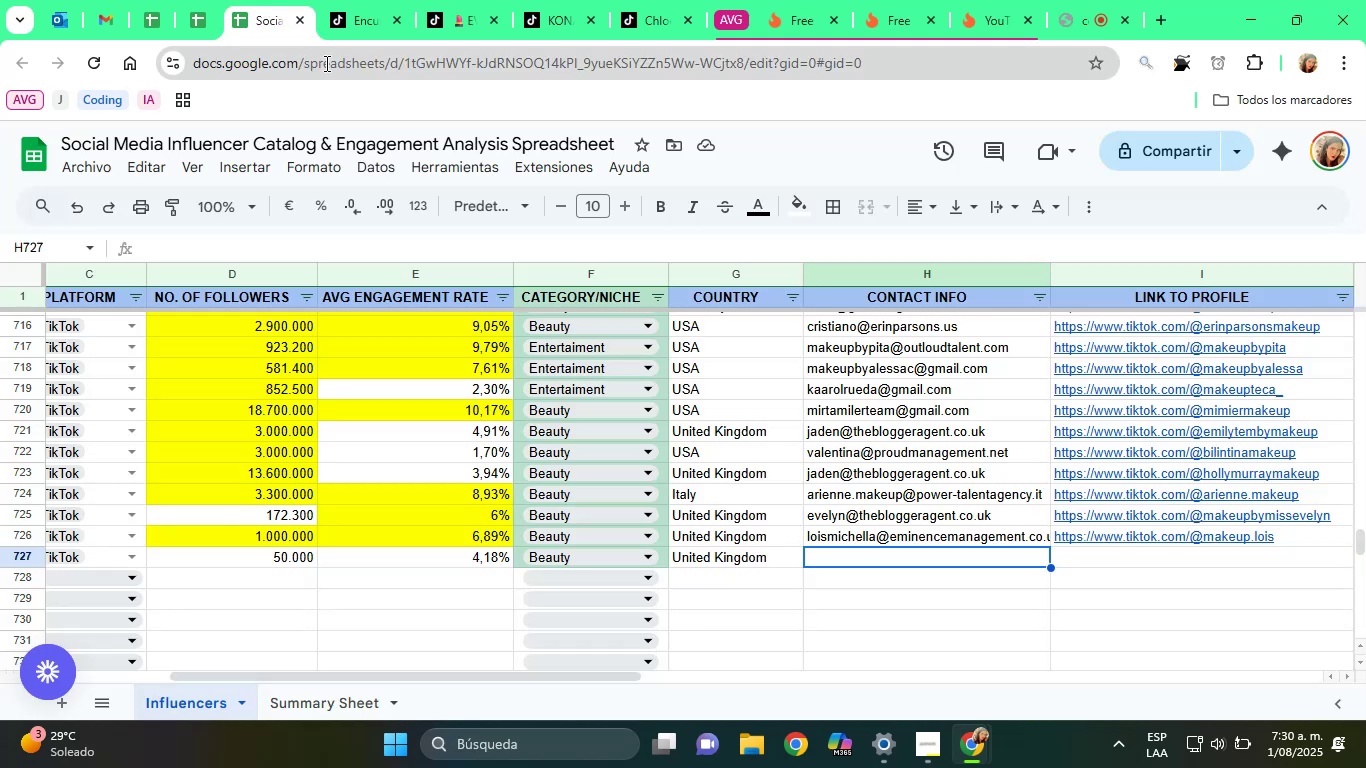 
key(Control+ControlLeft)
 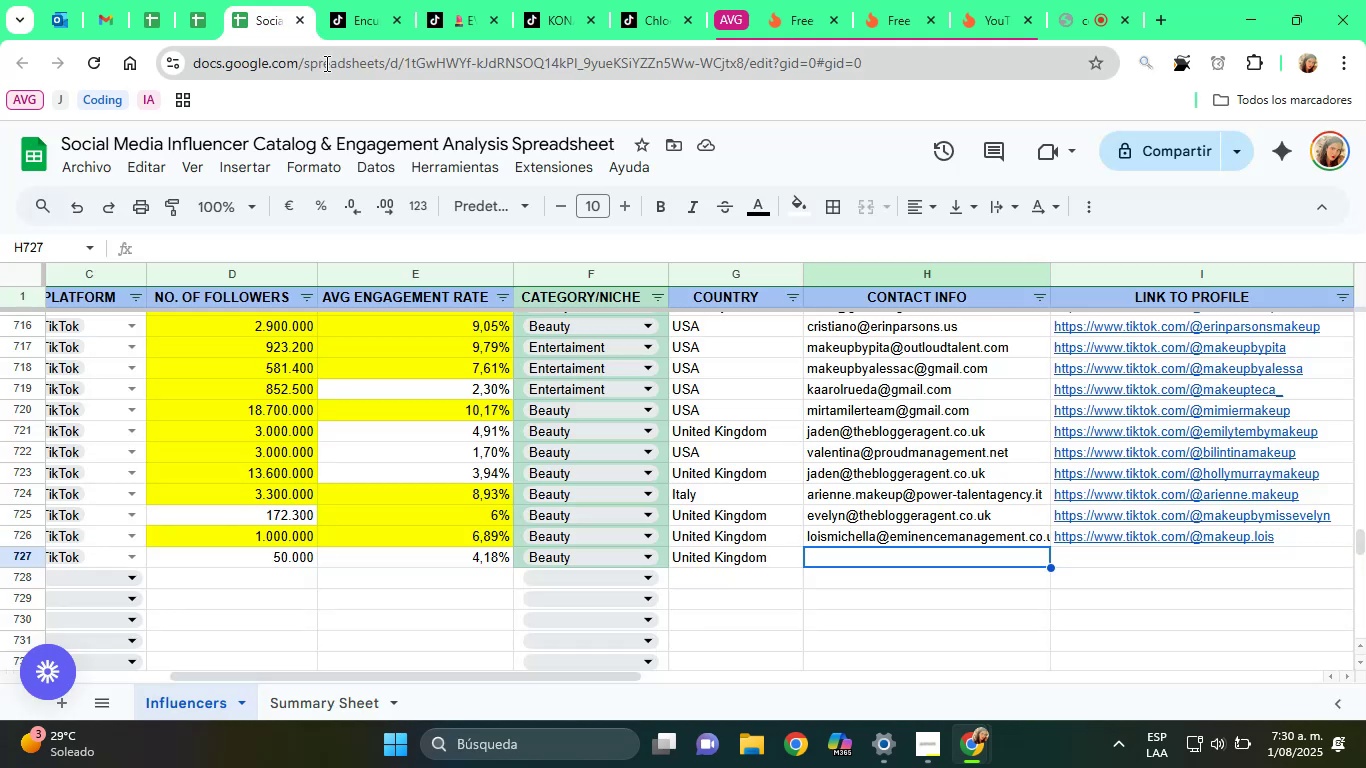 
key(Control+V)
 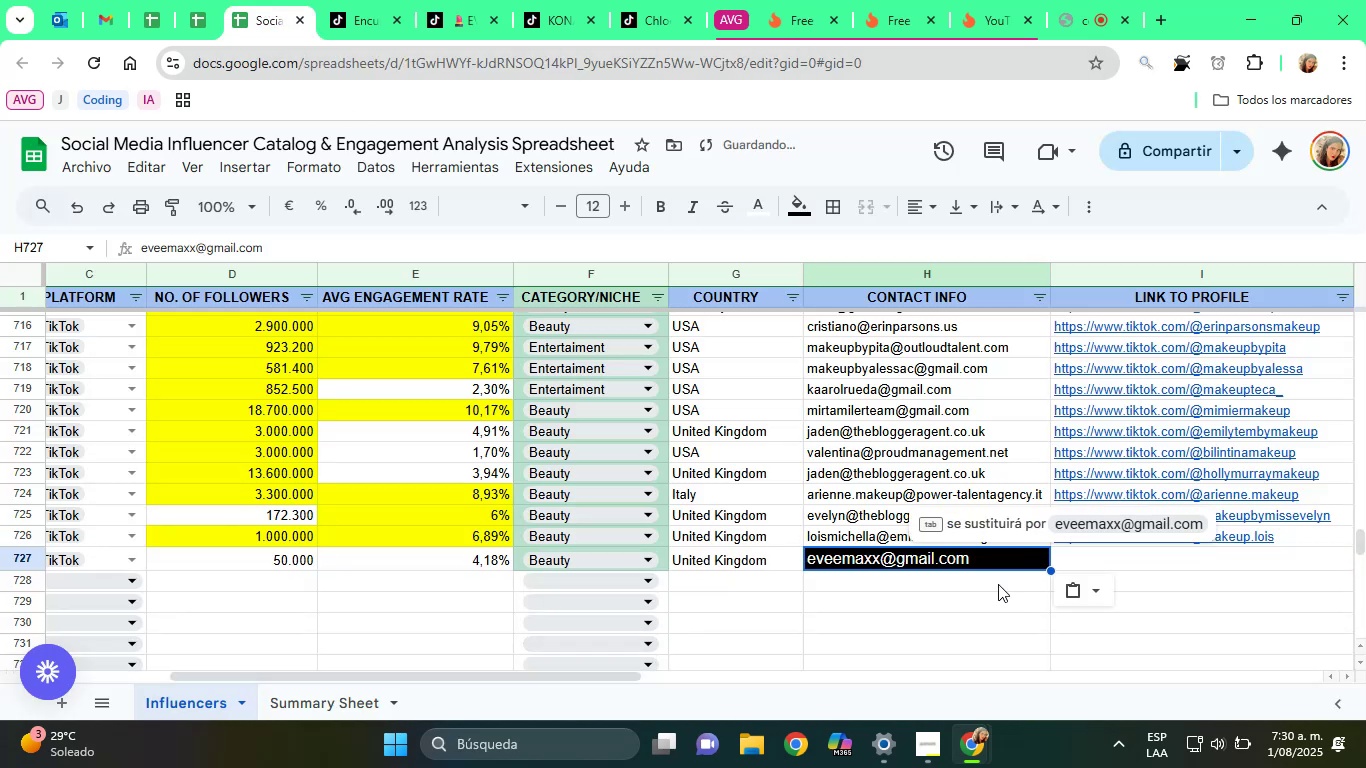 
left_click([1081, 590])
 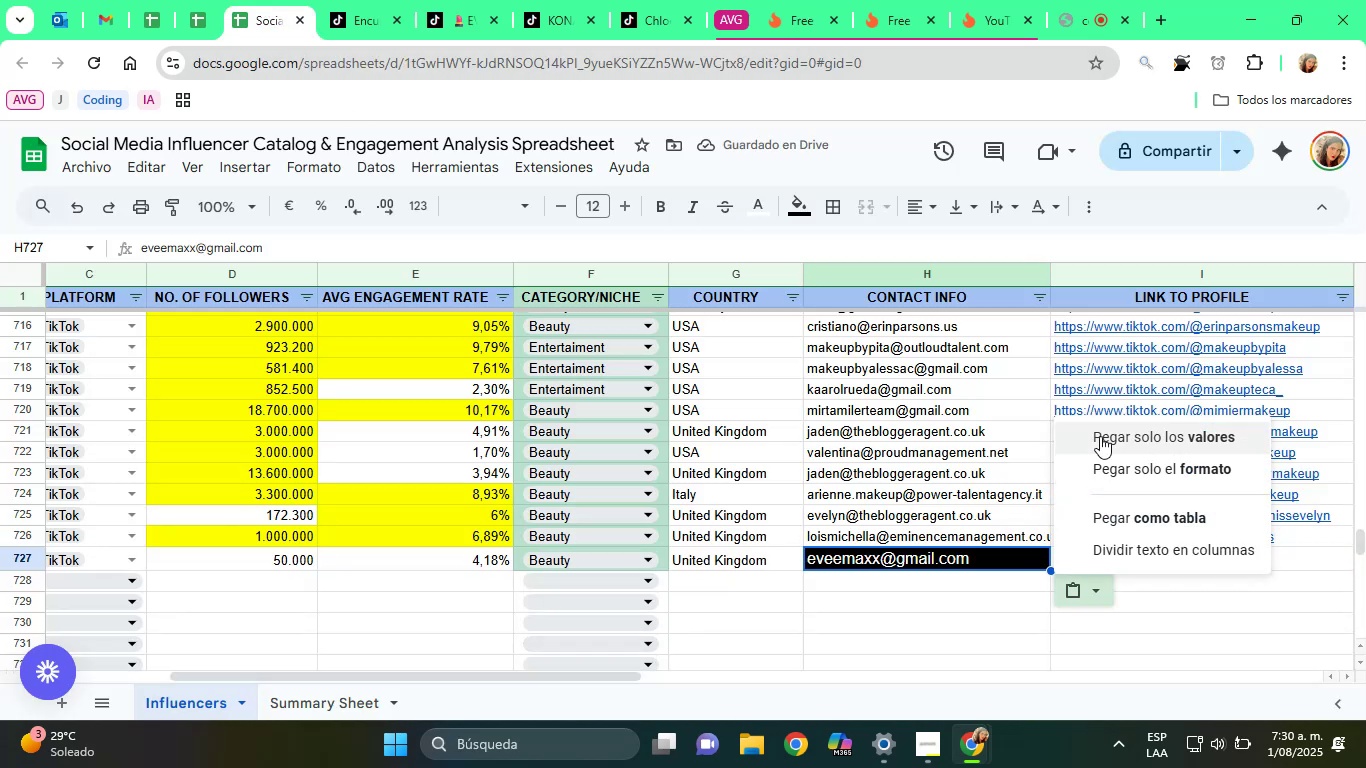 
left_click([1101, 435])
 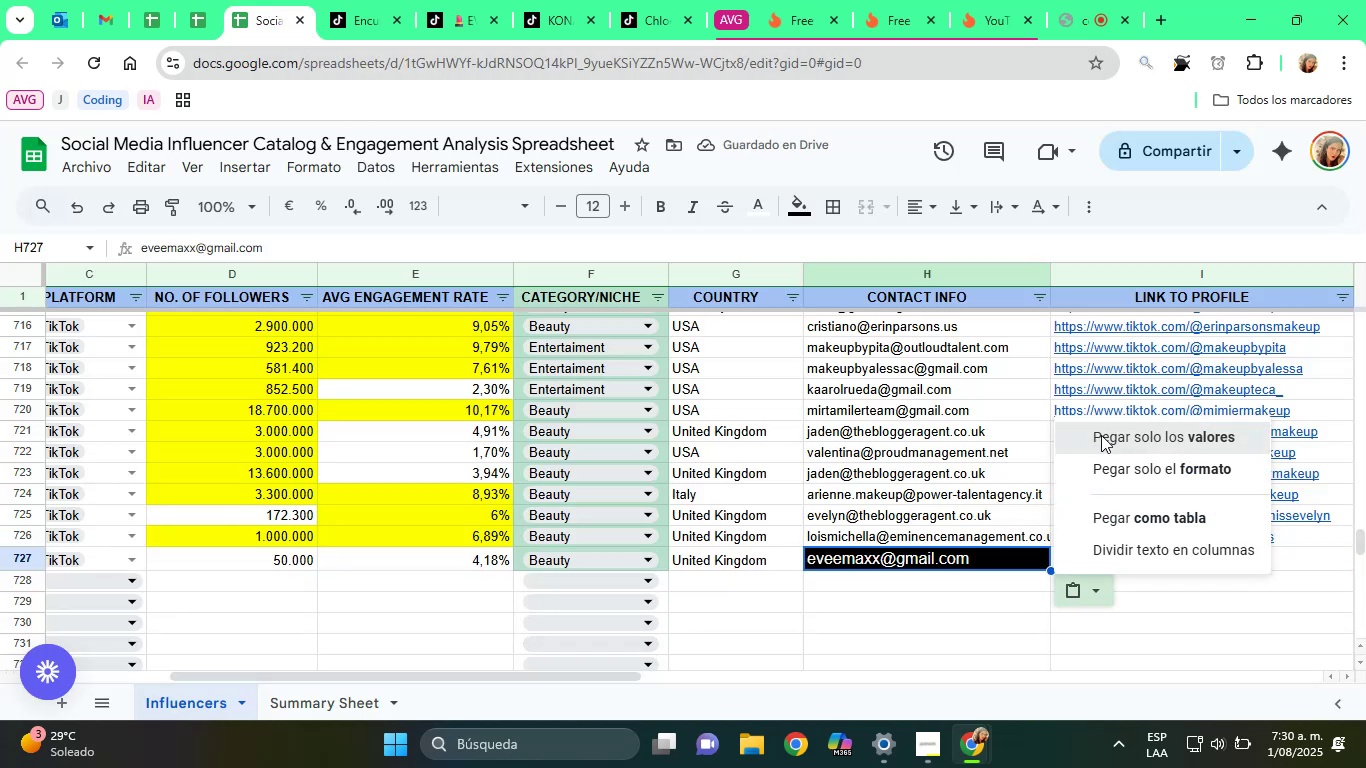 
key(ArrowRight)
 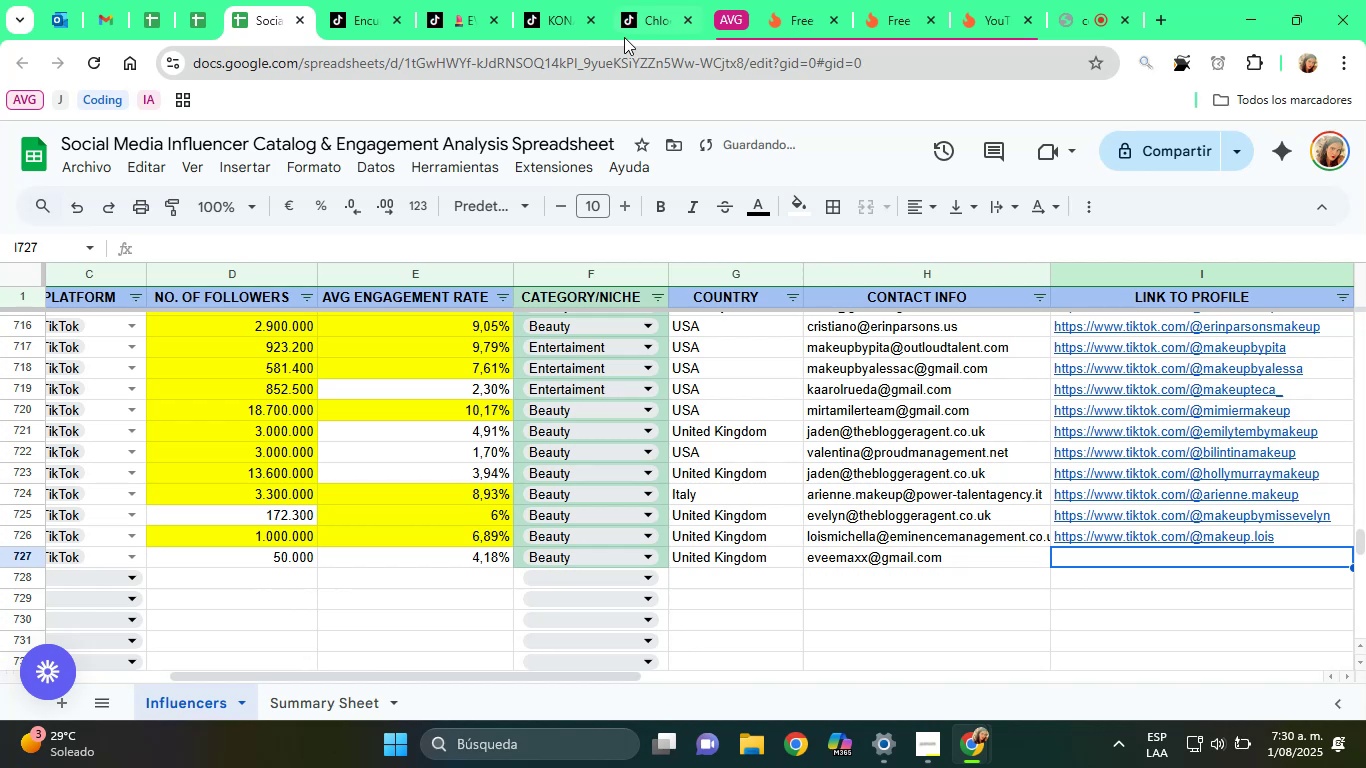 
left_click([487, 0])
 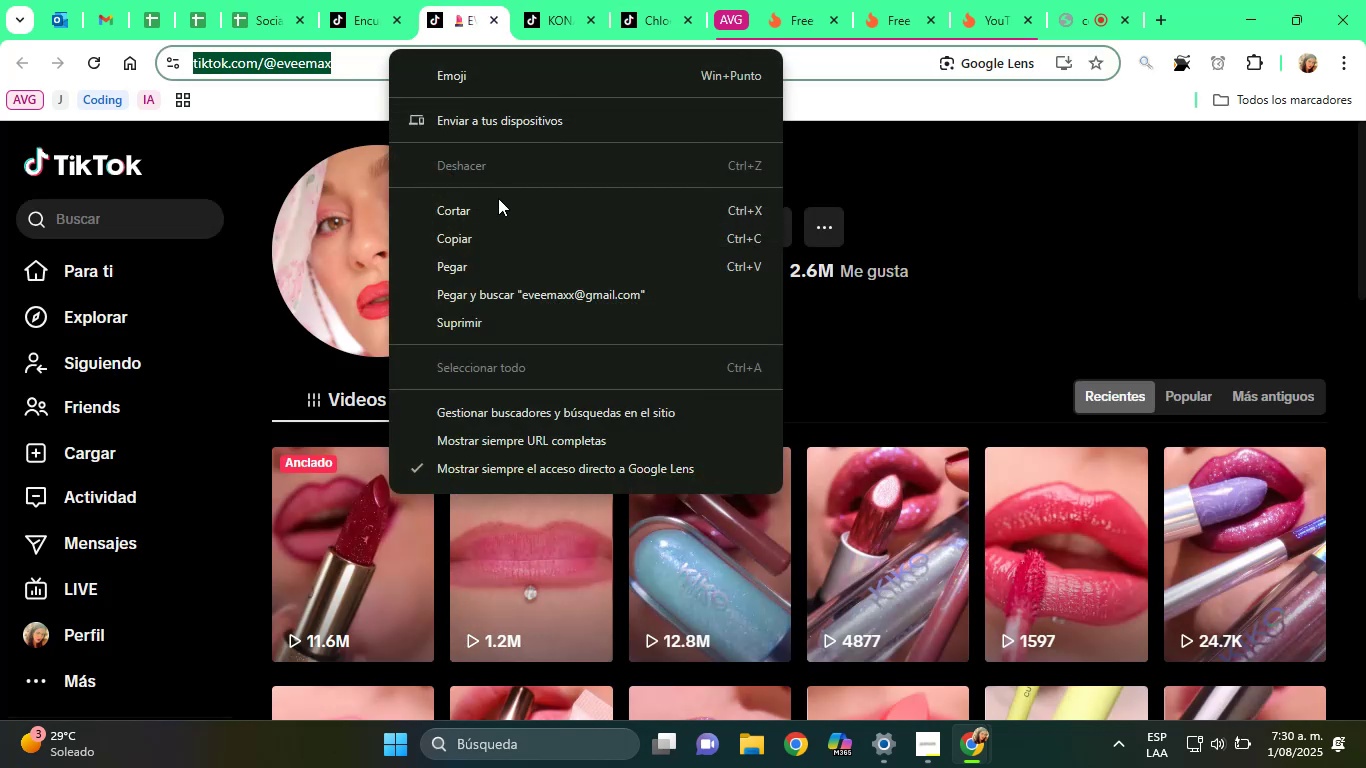 
left_click([502, 231])
 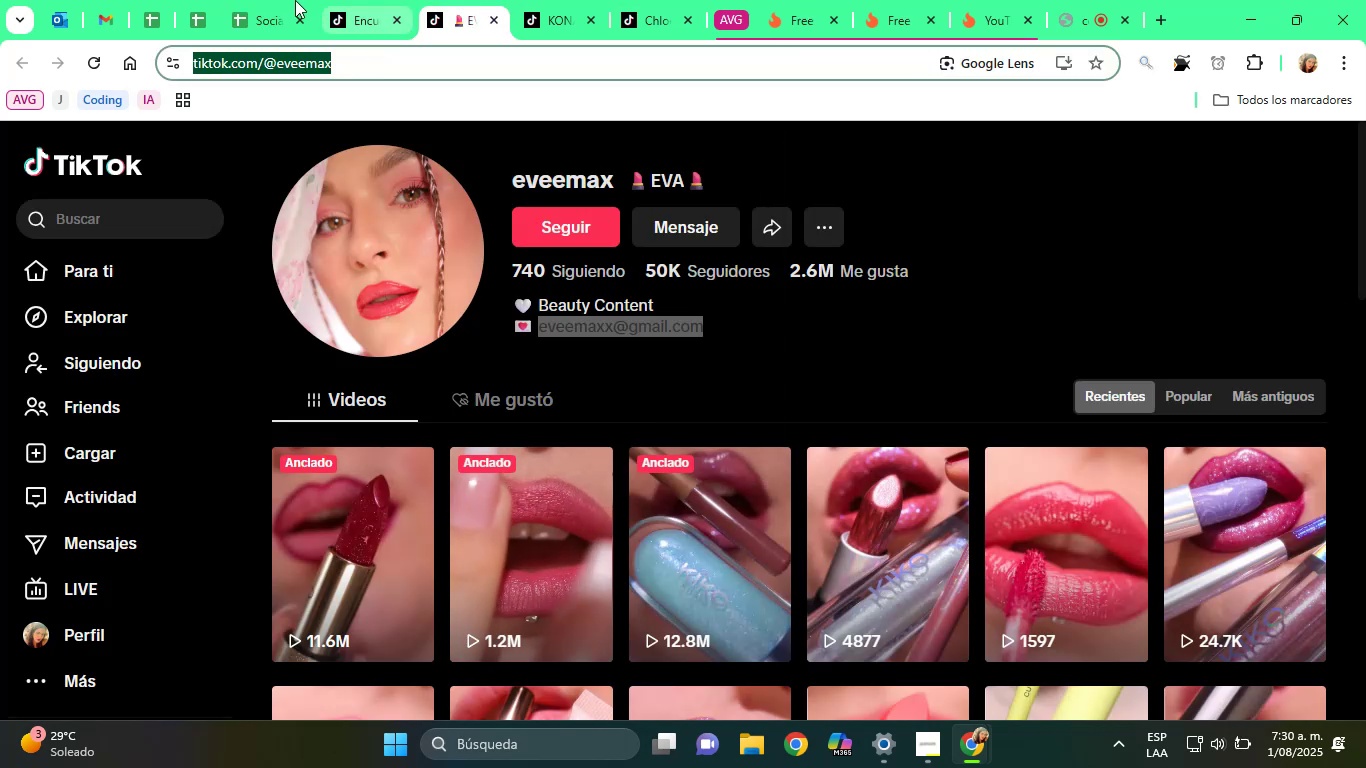 
left_click([293, 0])
 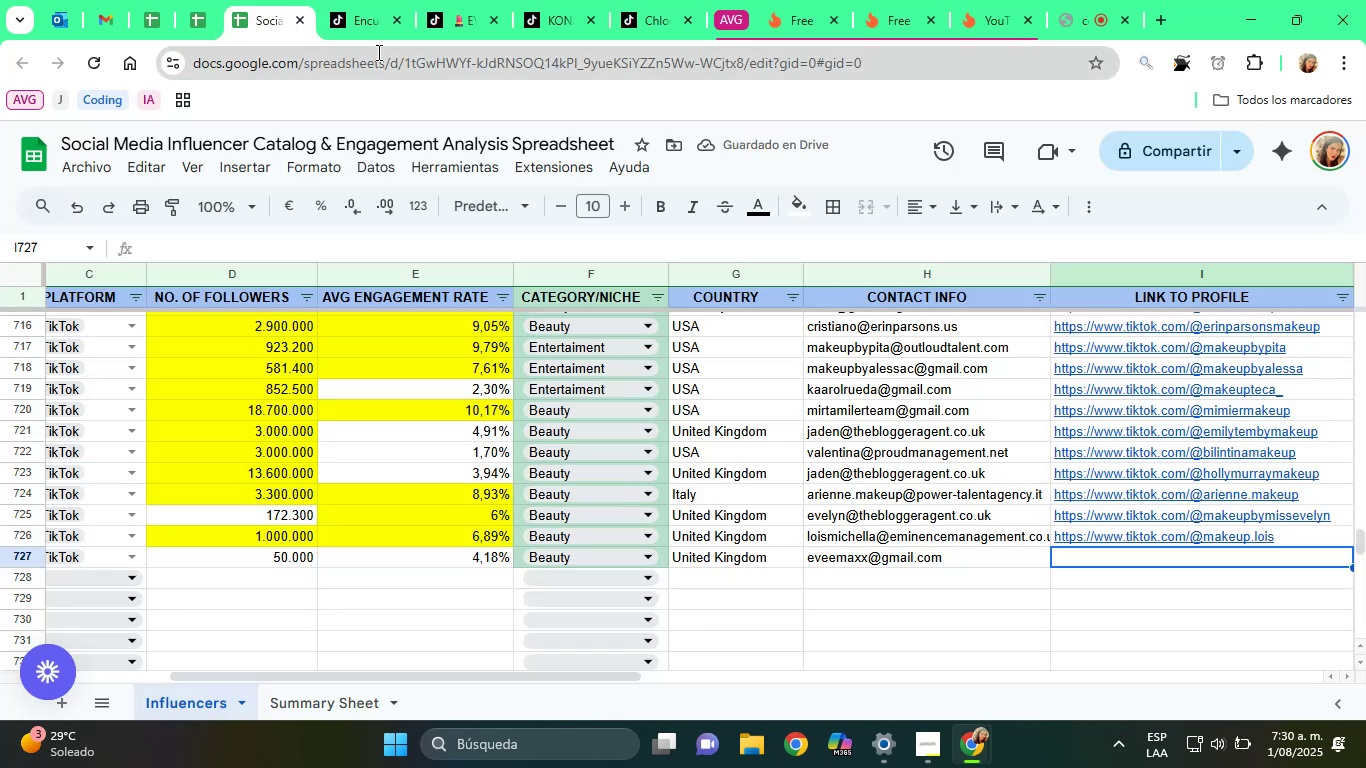 
key(Control+ControlLeft)
 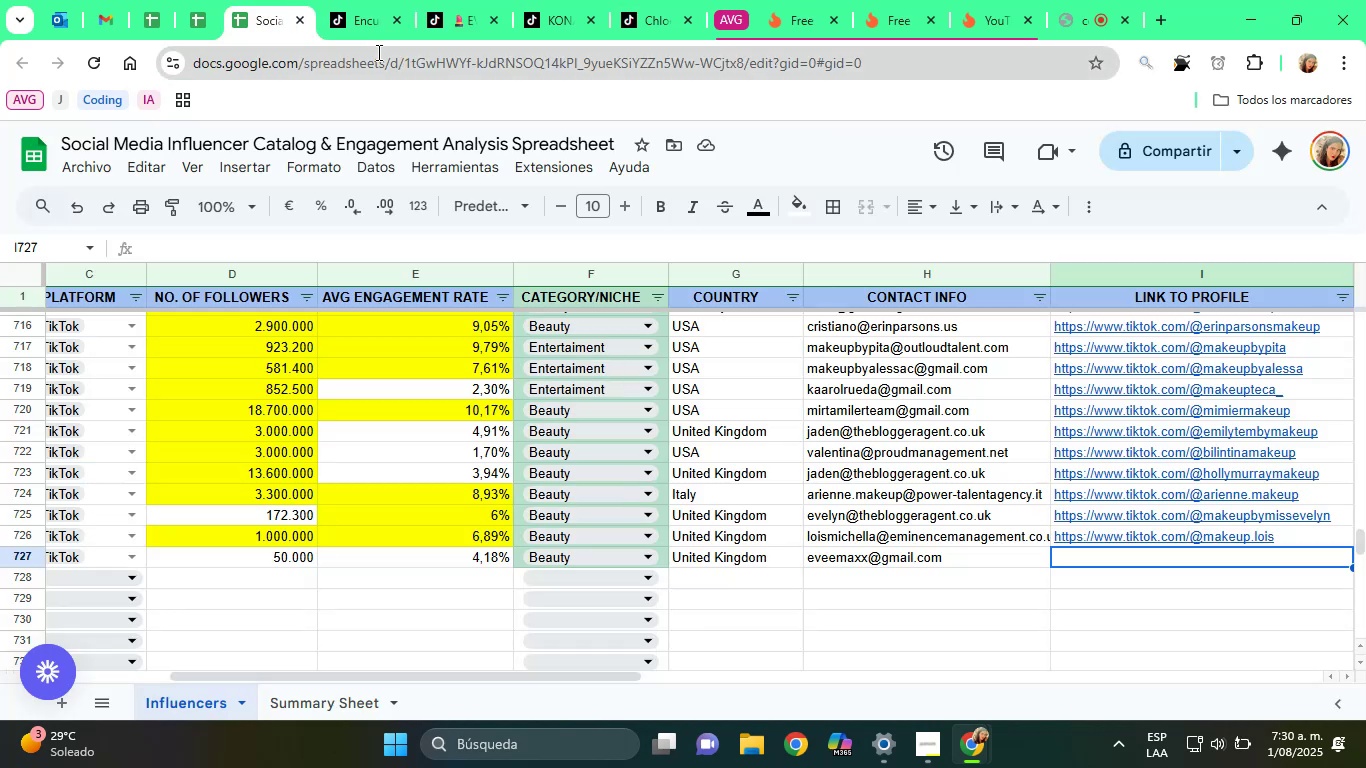 
key(Control+V)
 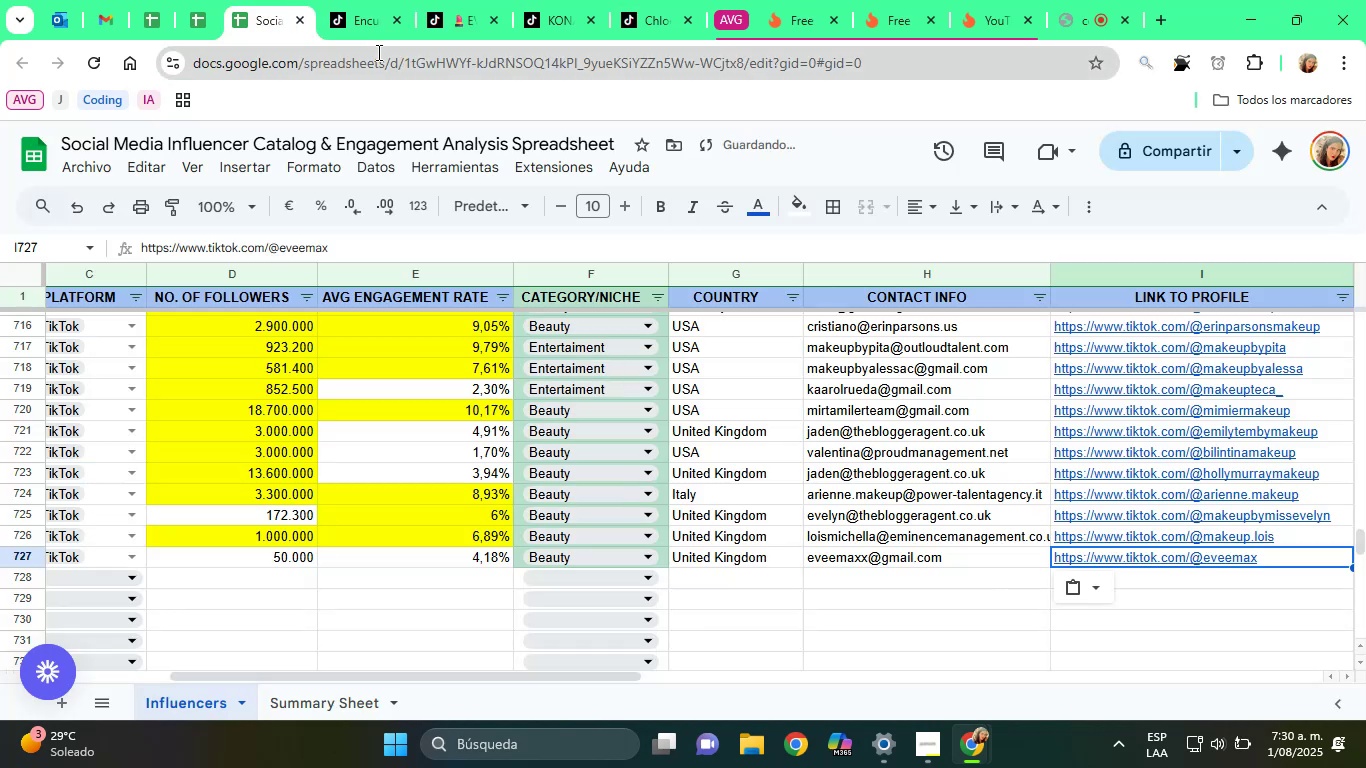 
key(ArrowRight)
 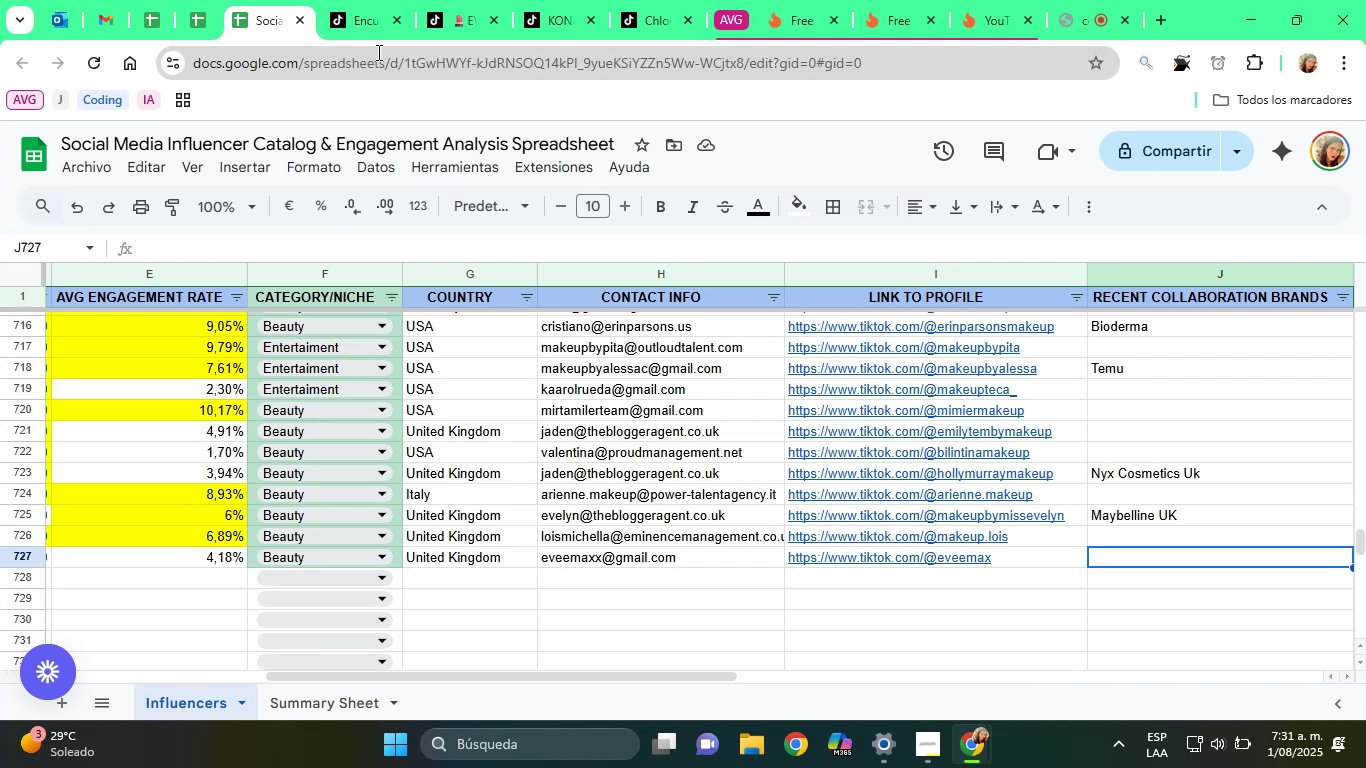 
wait(42.78)
 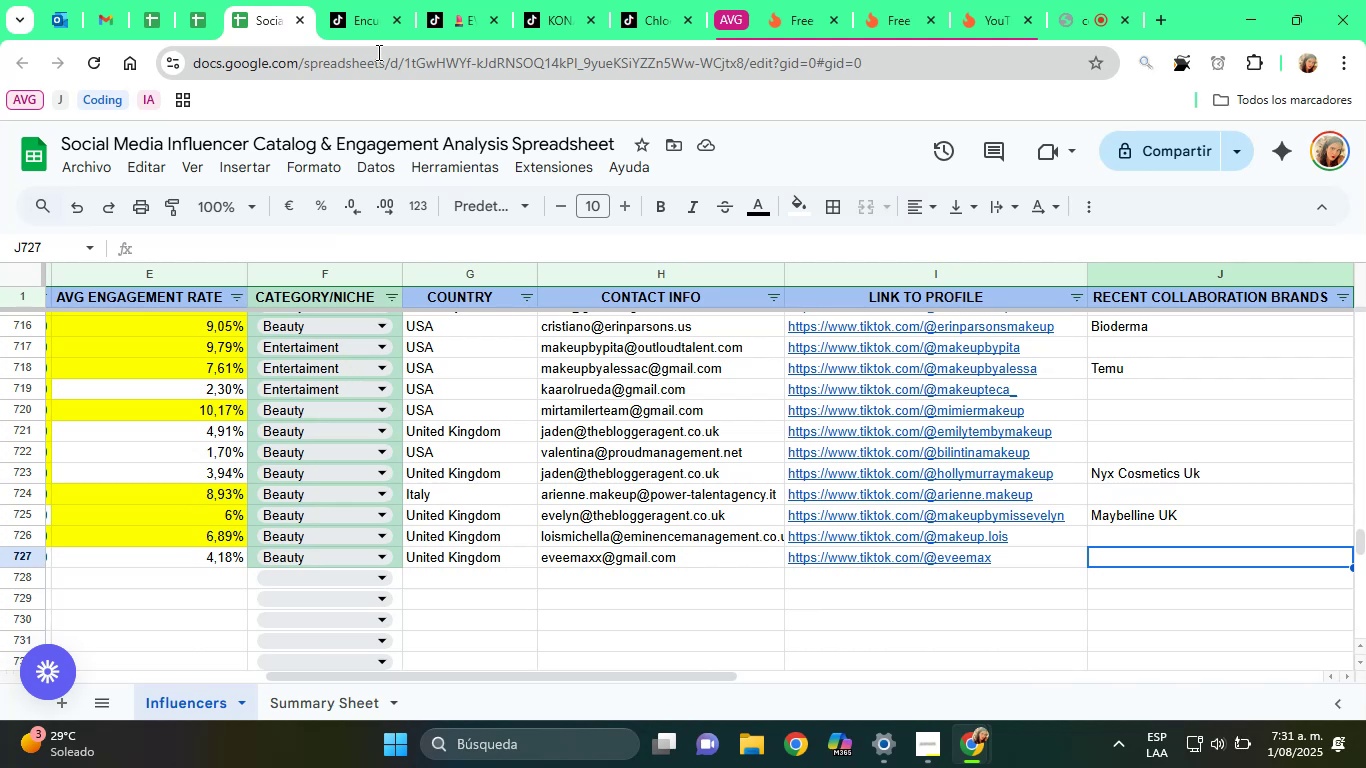 
left_click([453, 0])
 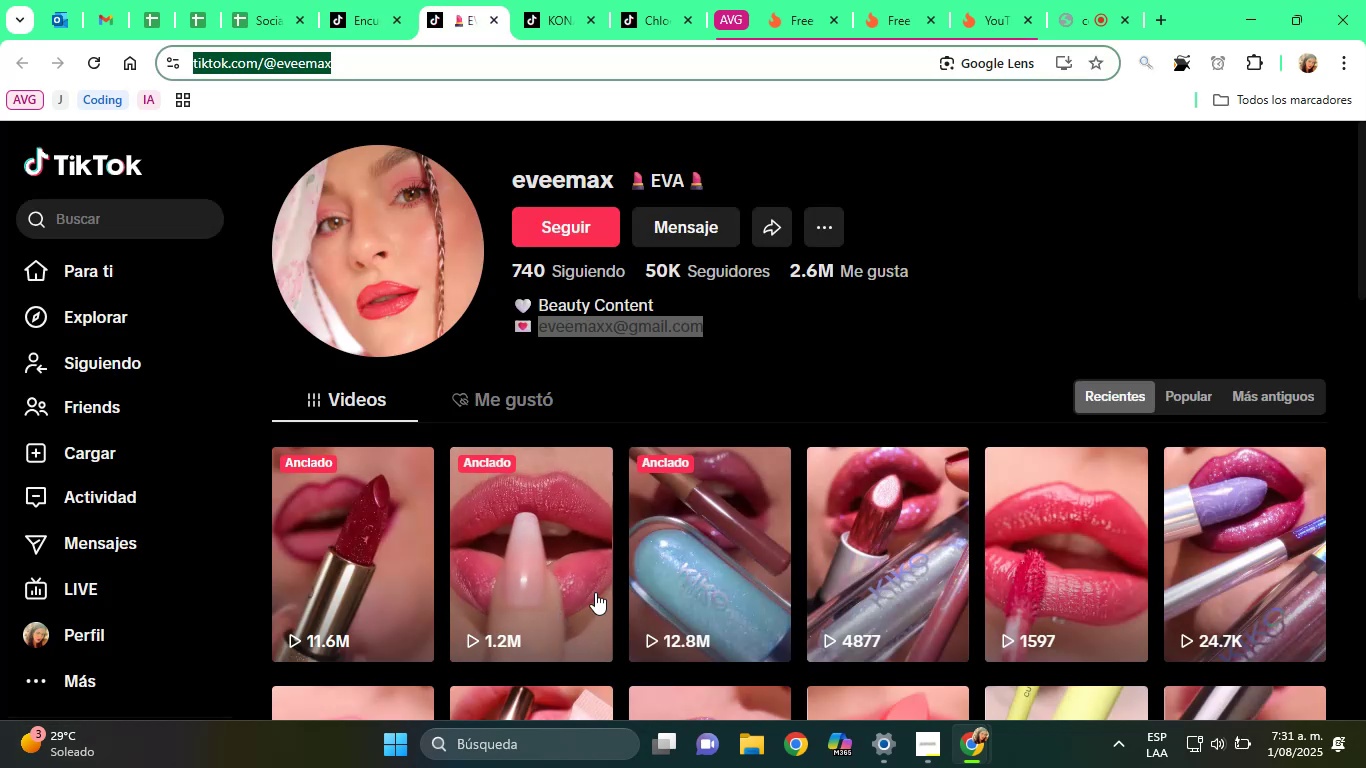 
scroll: coordinate [1167, 422], scroll_direction: down, amount: 3.0
 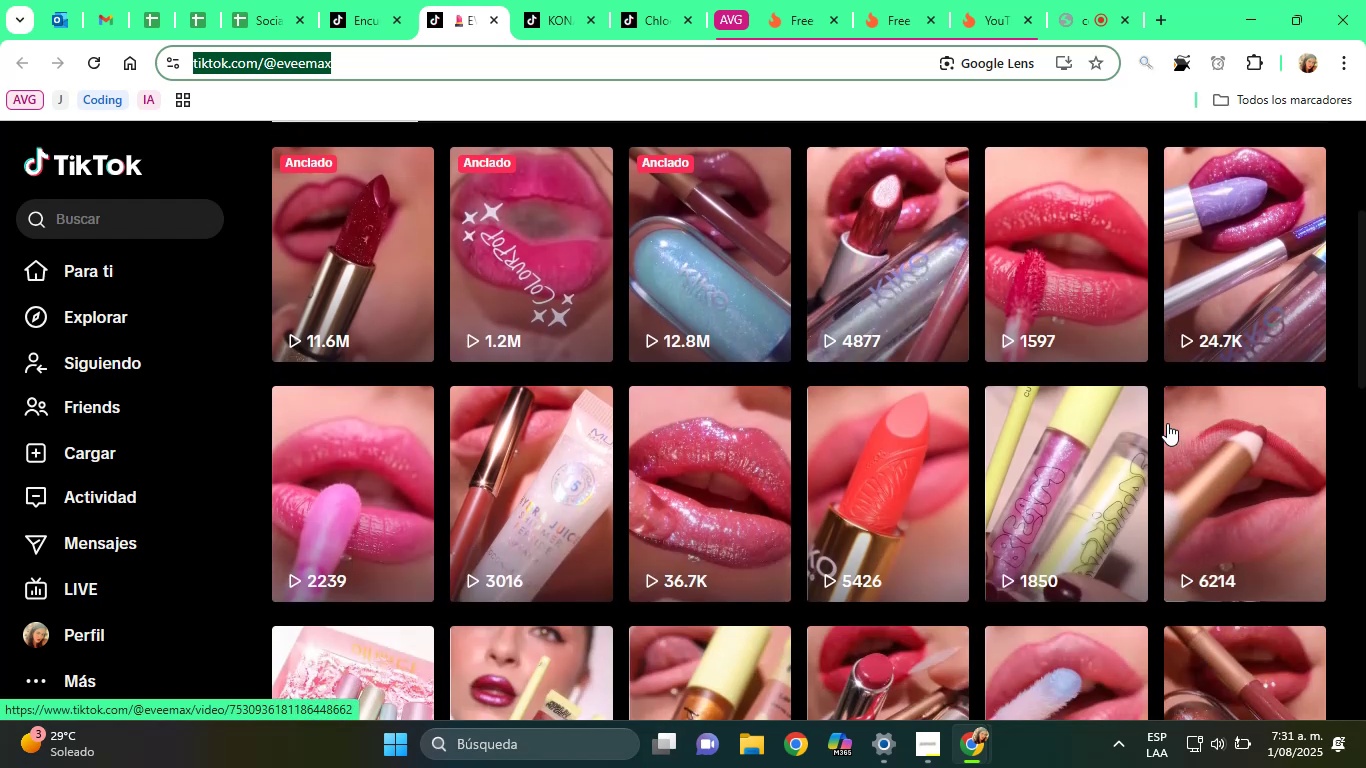 
scroll: coordinate [1210, 438], scroll_direction: up, amount: 1.0
 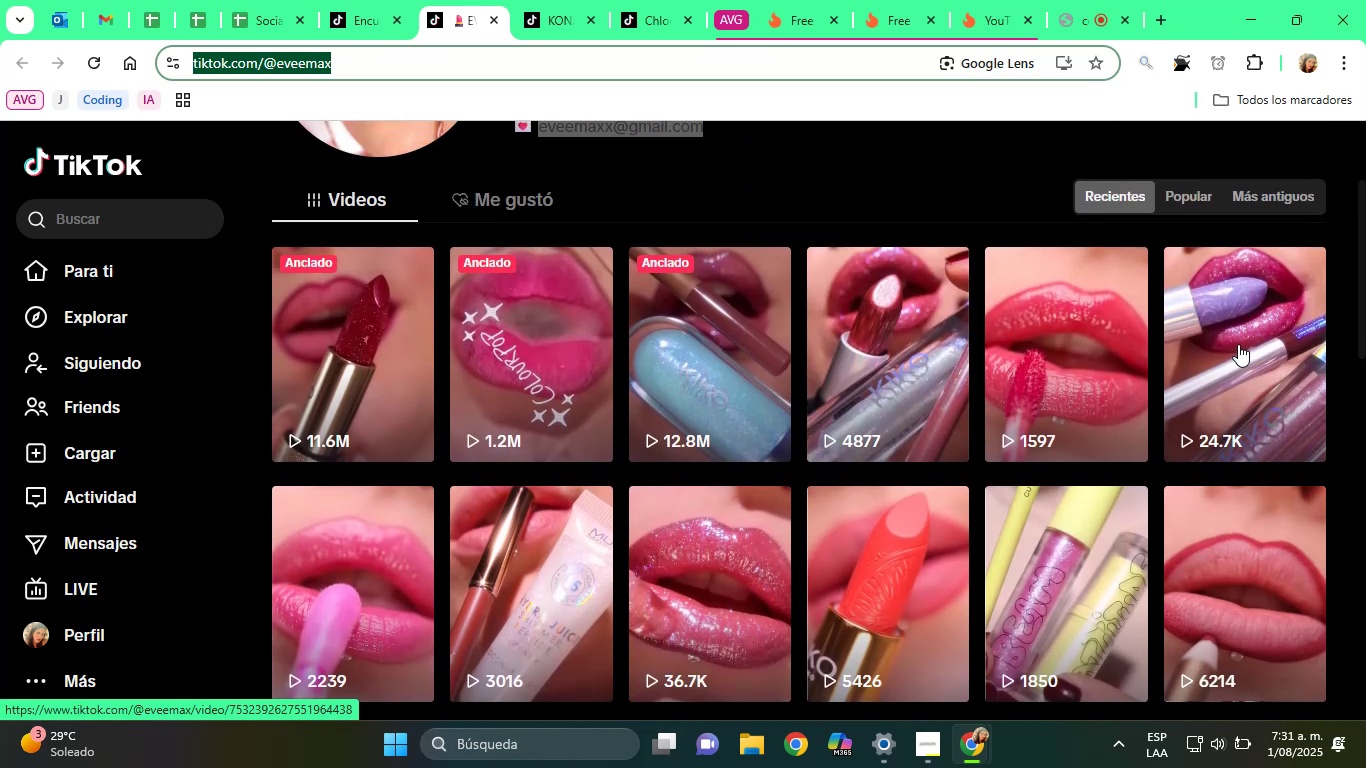 
left_click([1227, 315])
 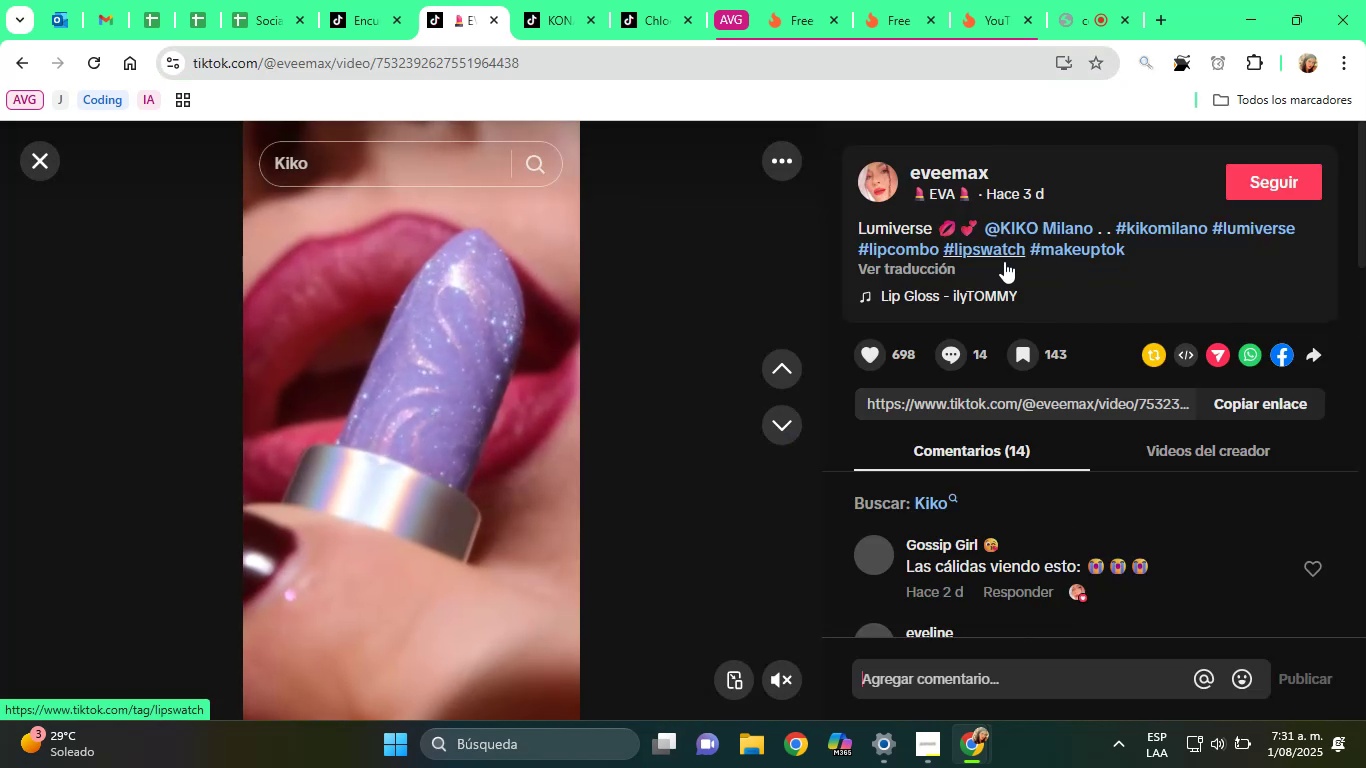 
wait(8.76)
 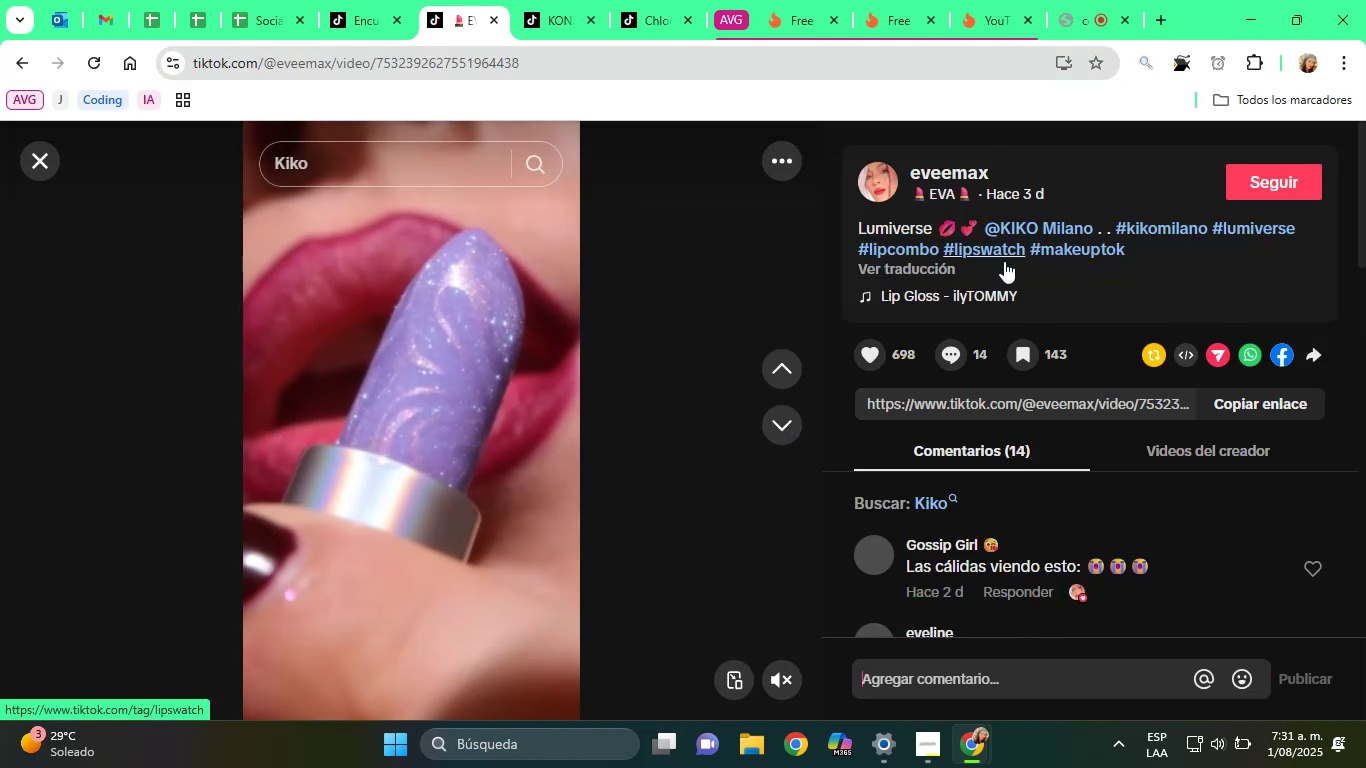 
left_click([48, 163])
 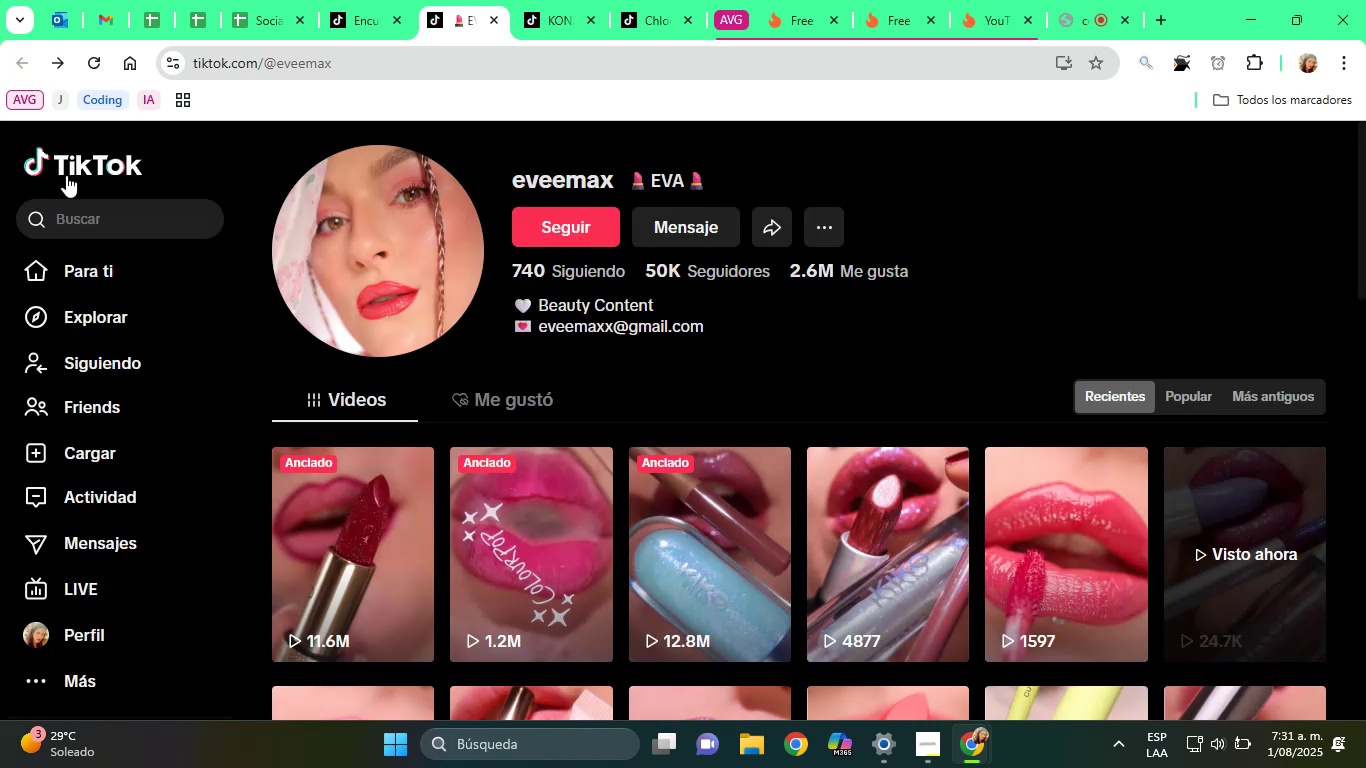 
scroll: coordinate [780, 415], scroll_direction: down, amount: 1.0
 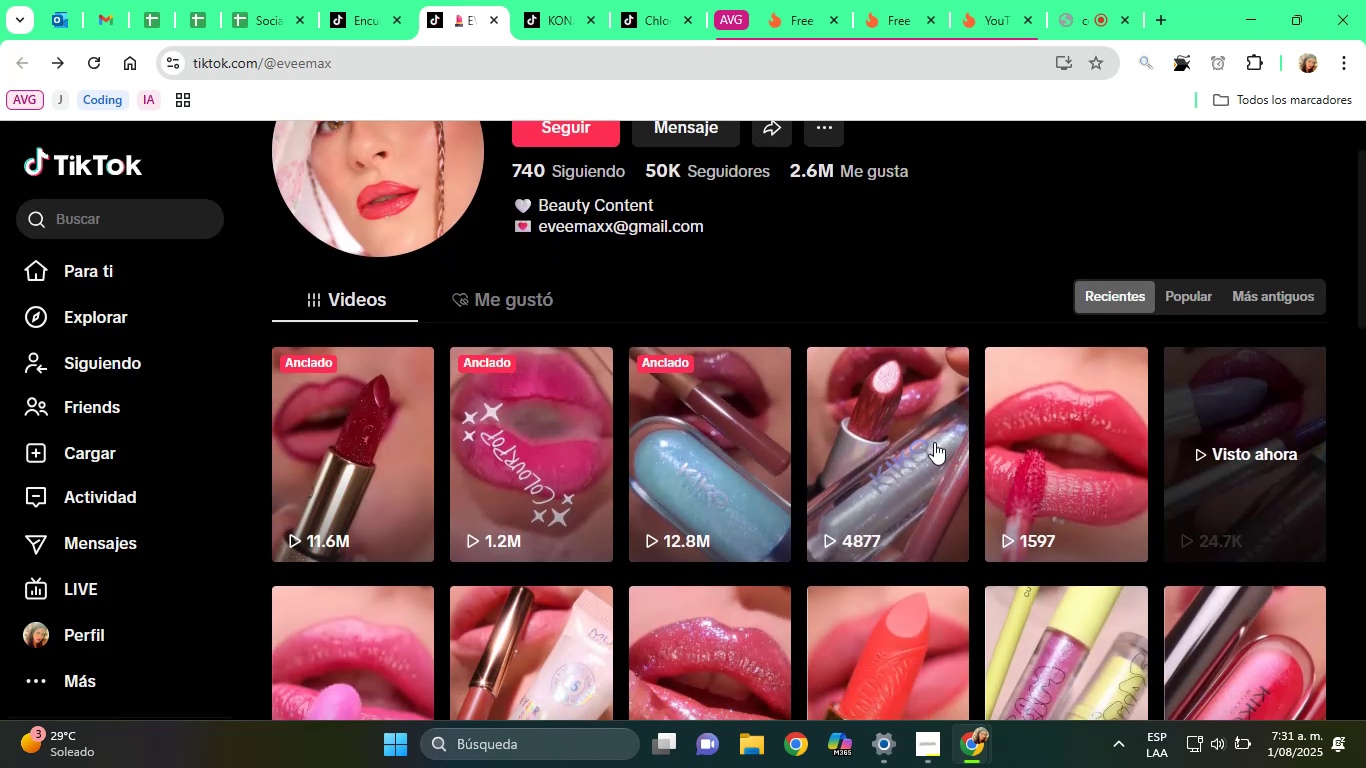 
left_click([893, 421])
 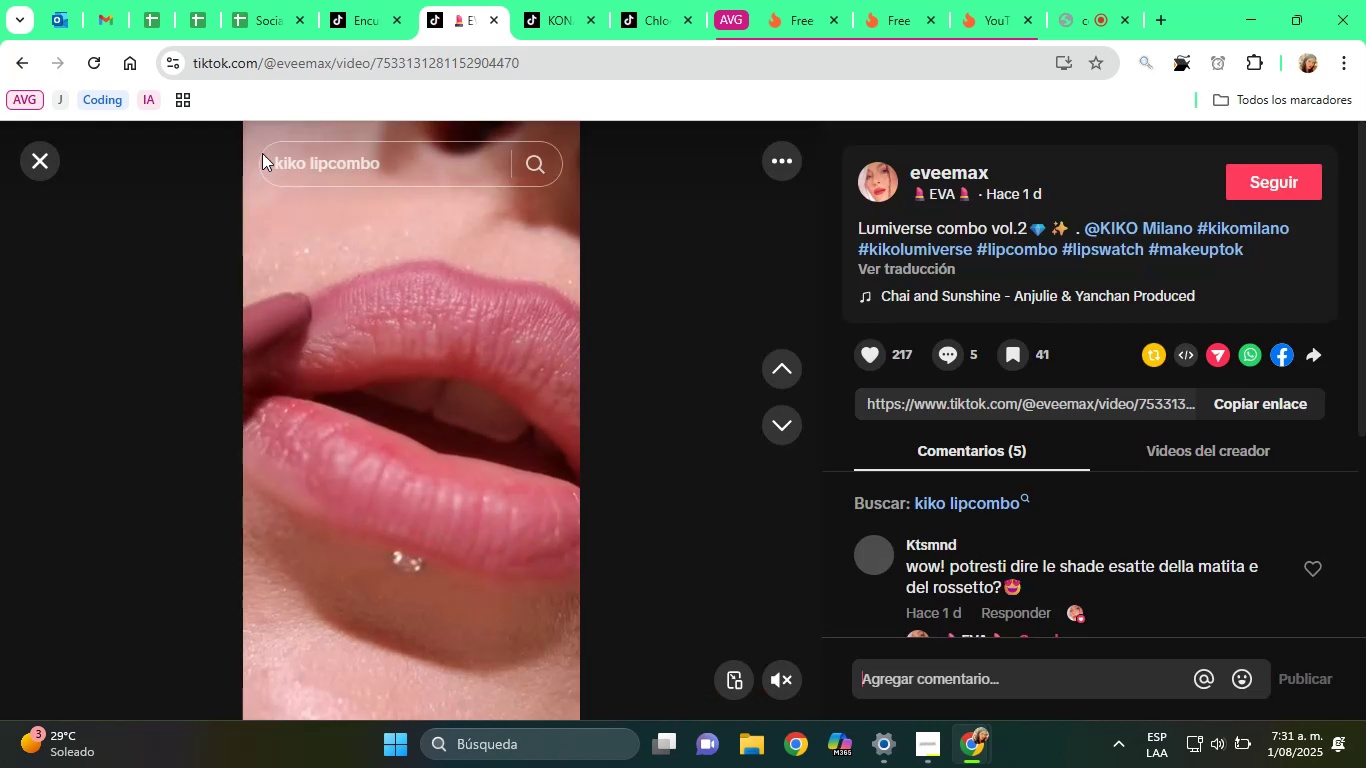 
left_click([46, 152])
 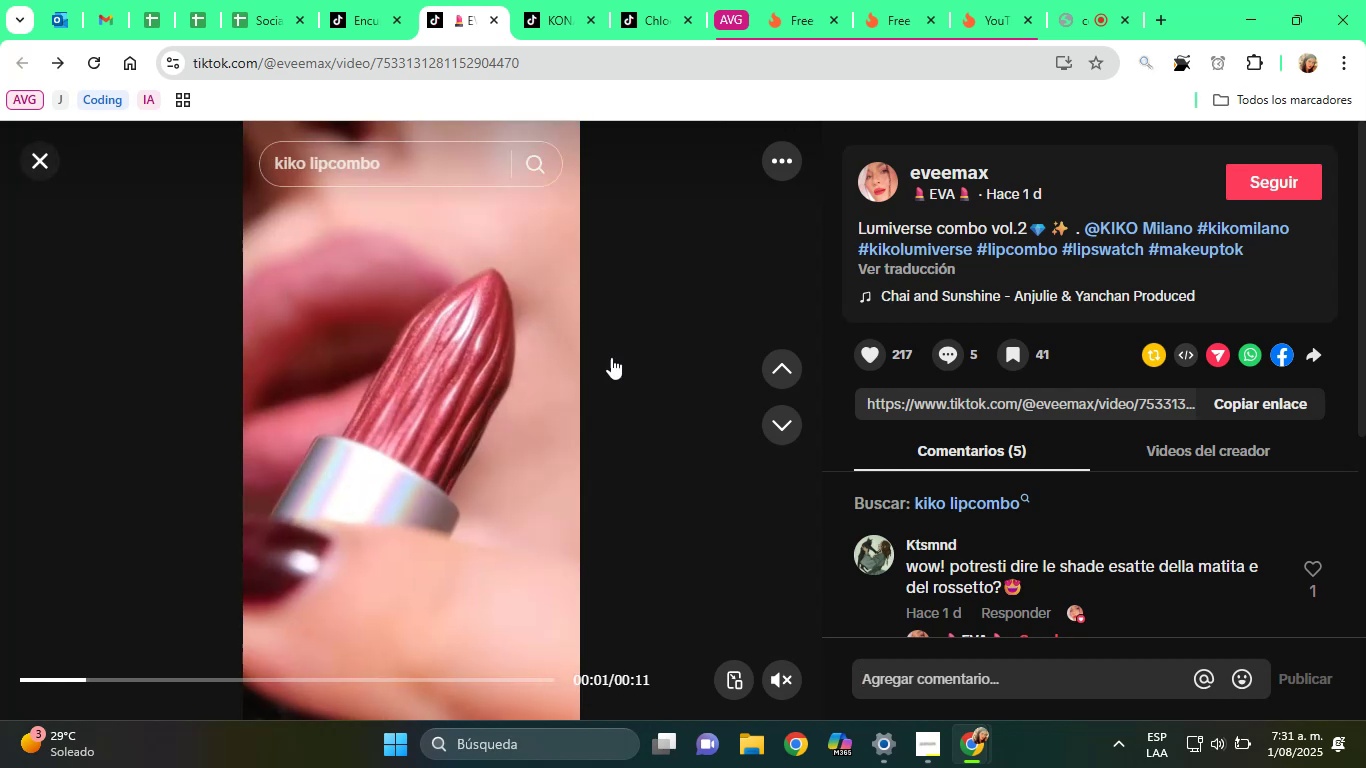 
scroll: coordinate [855, 453], scroll_direction: down, amount: 4.0
 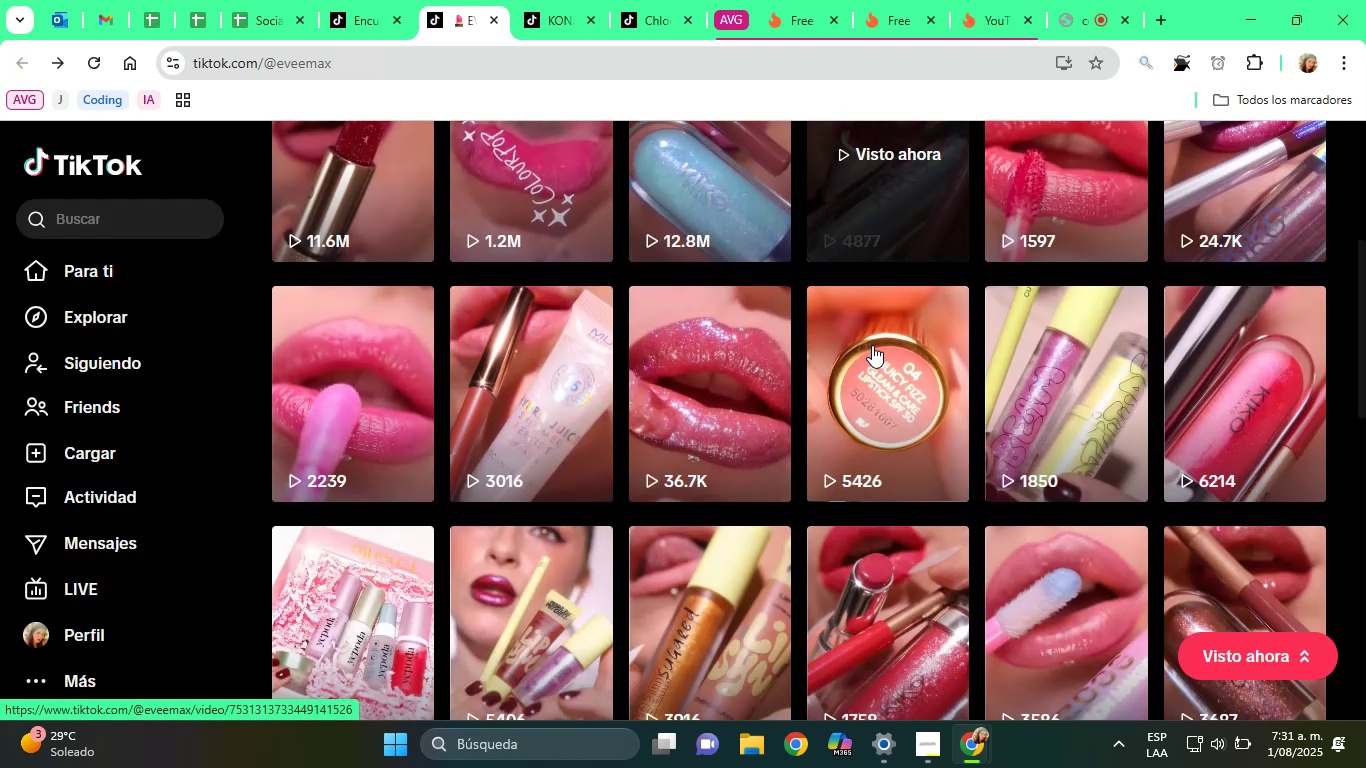 
left_click([872, 345])
 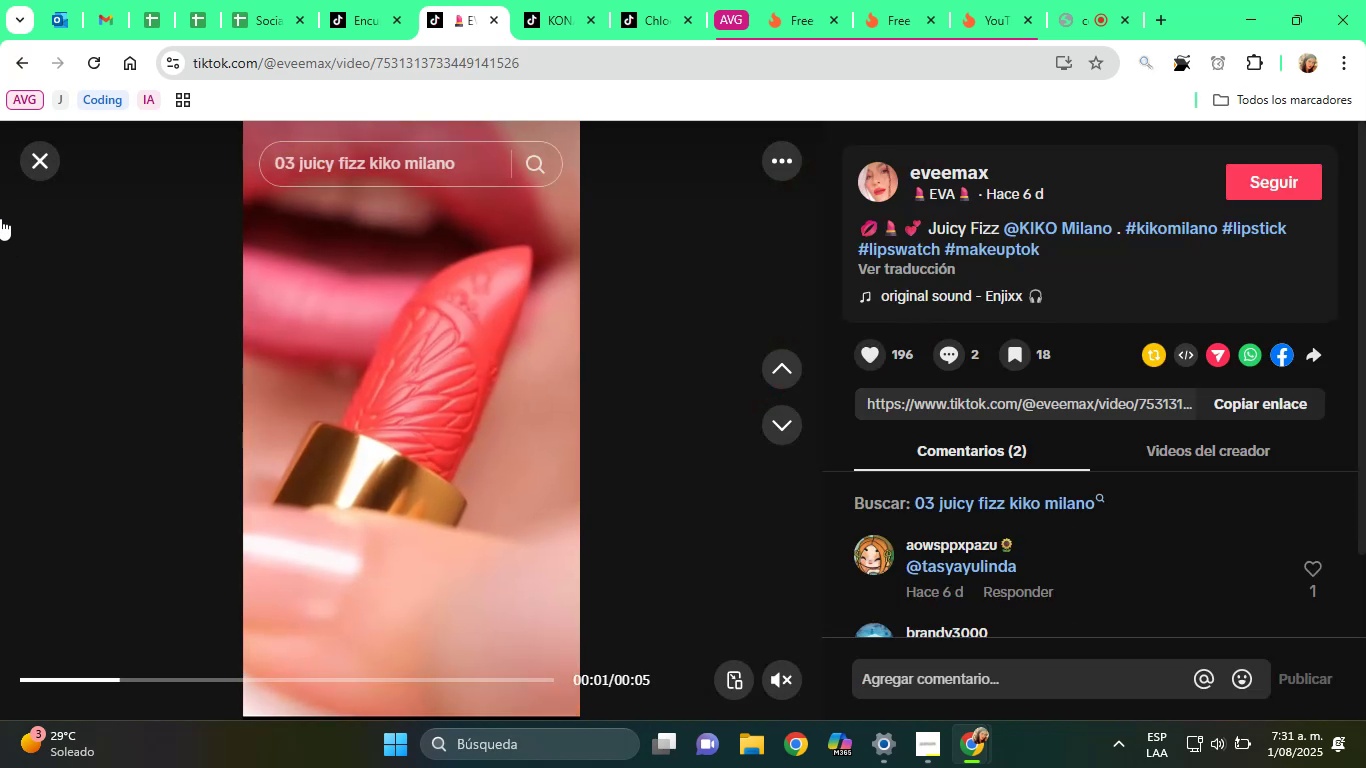 
left_click([37, 153])
 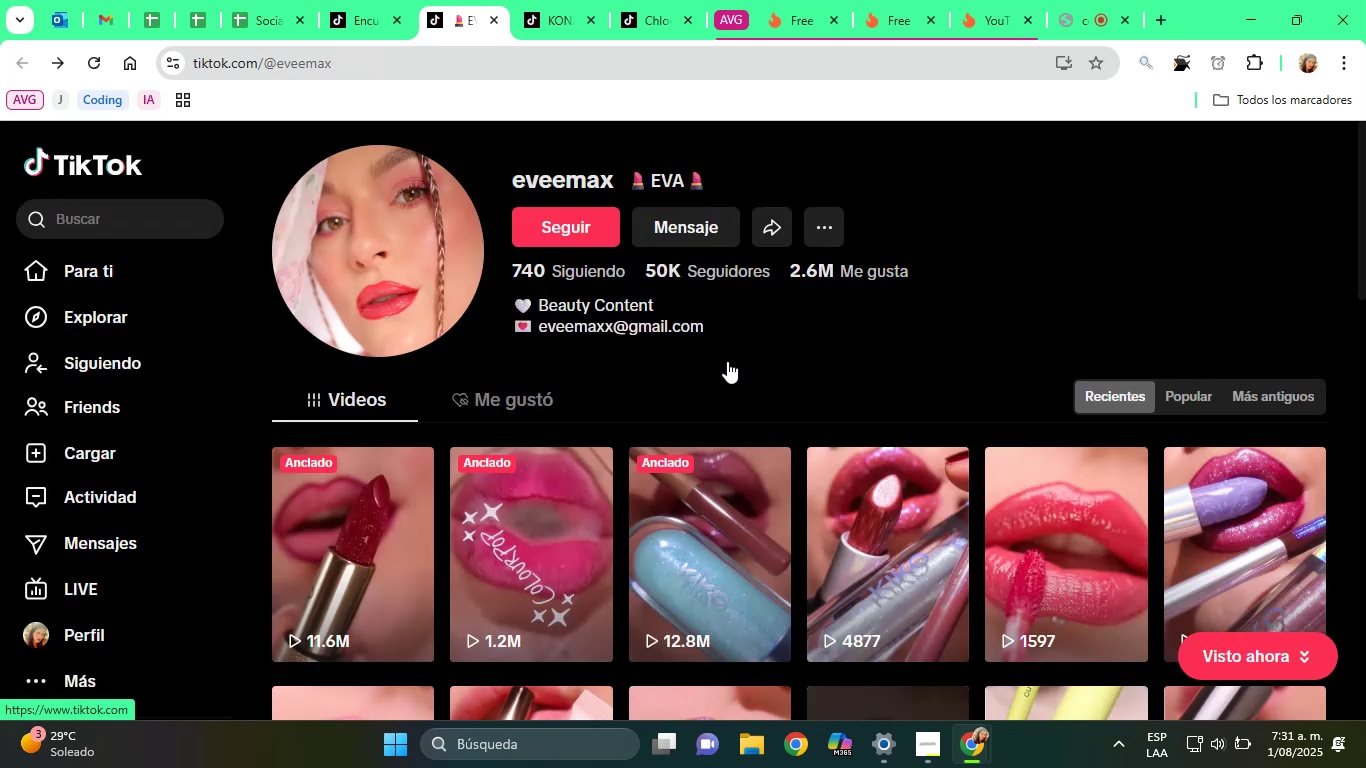 
scroll: coordinate [995, 394], scroll_direction: down, amount: 11.0
 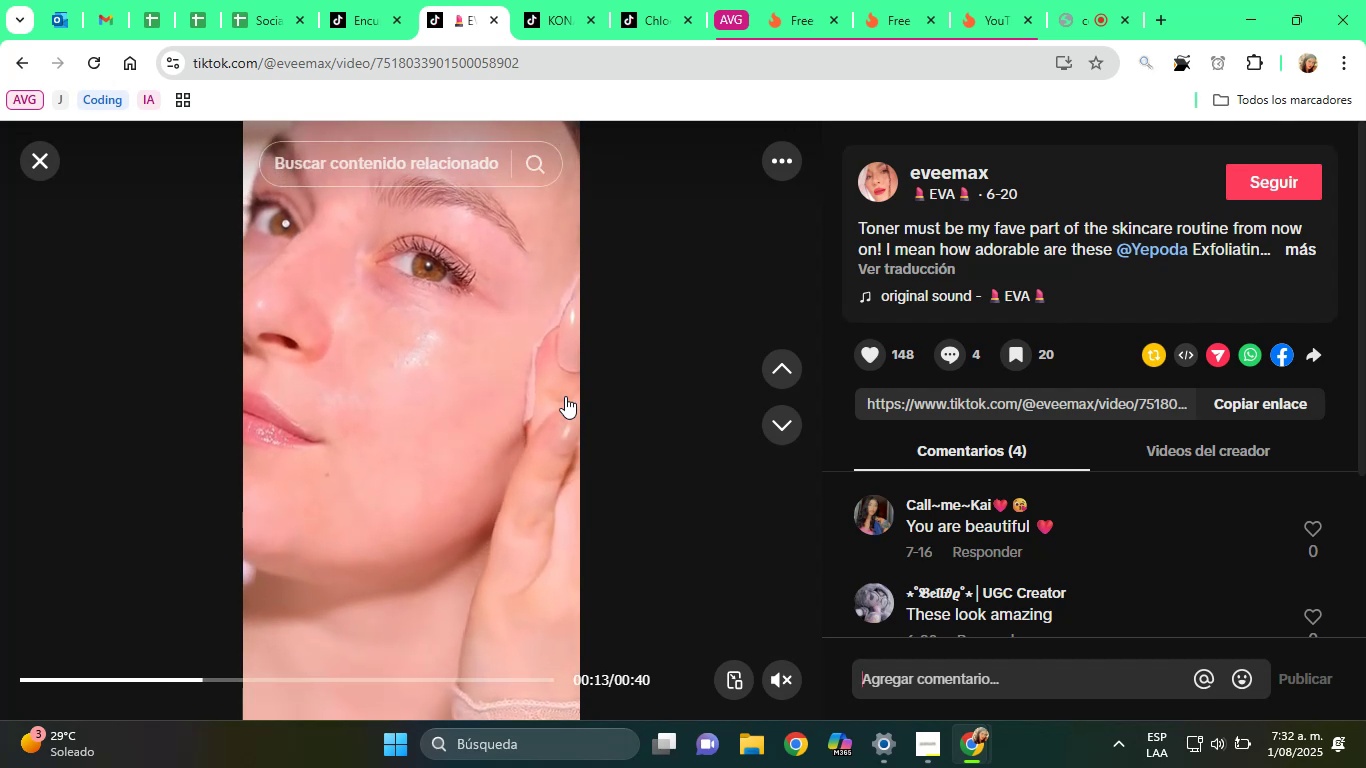 
wait(23.18)
 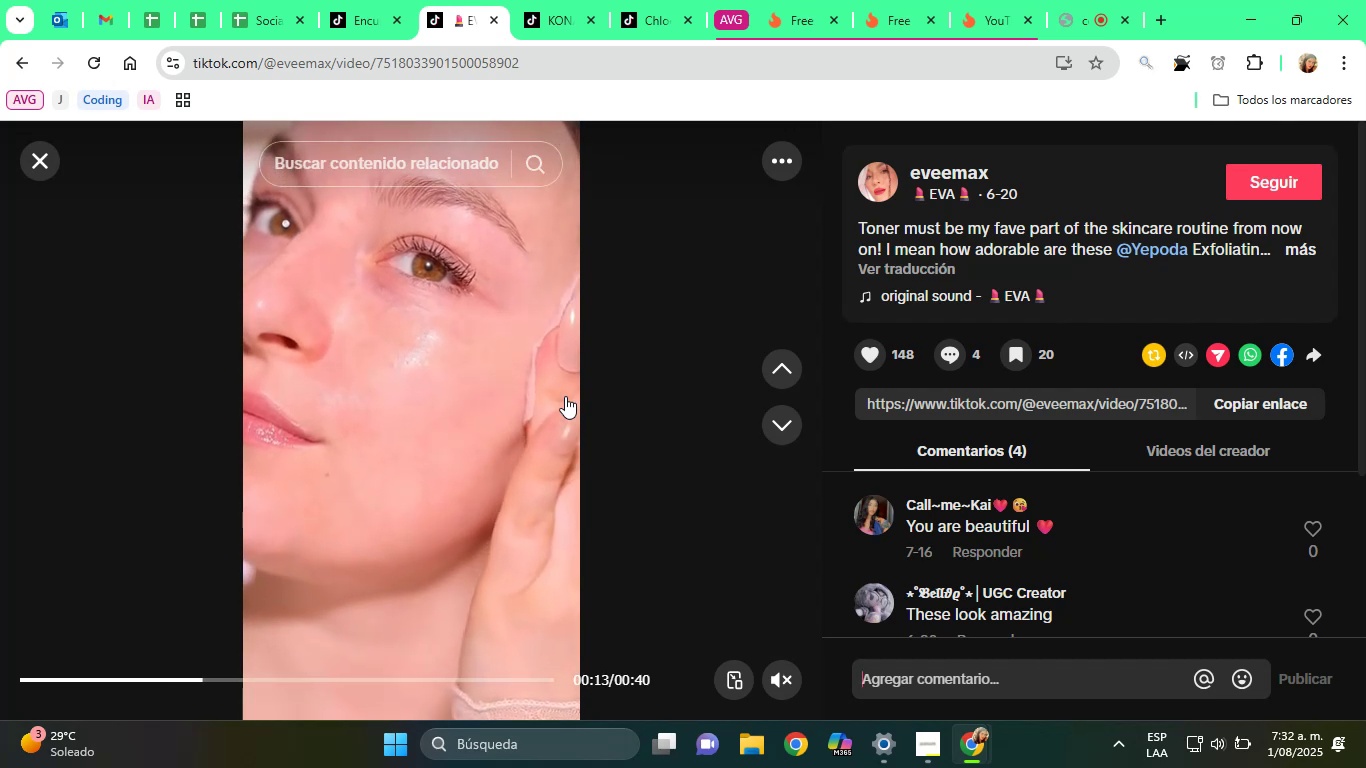 
left_click([1291, 248])
 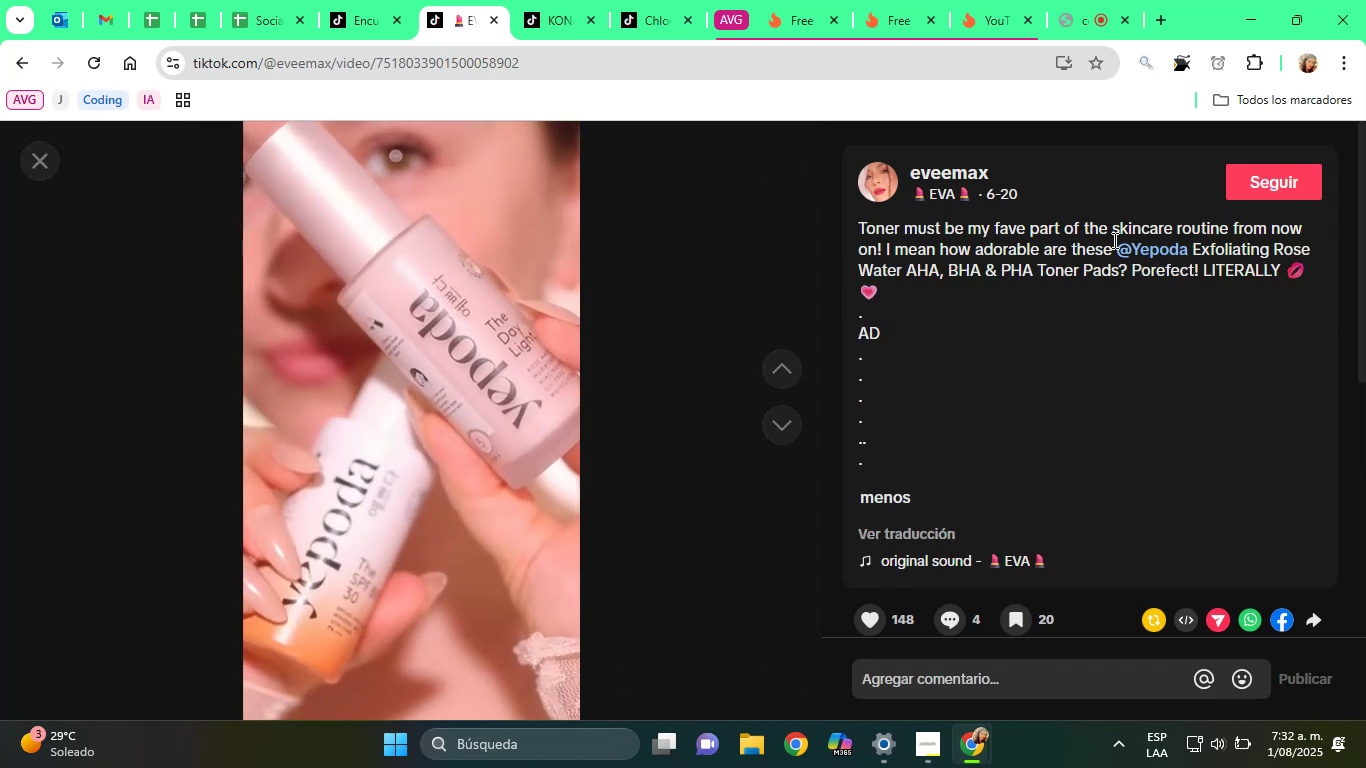 
left_click([1155, 253])
 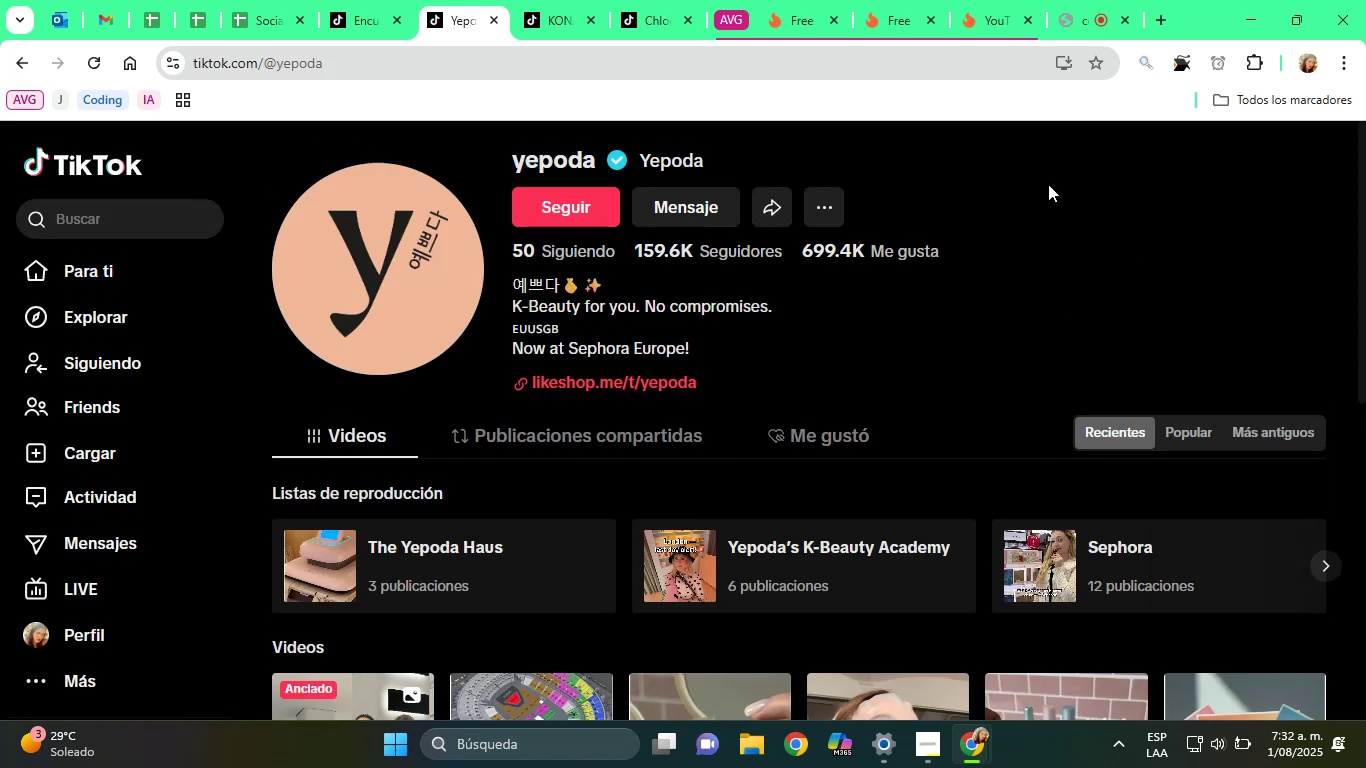 
wait(9.36)
 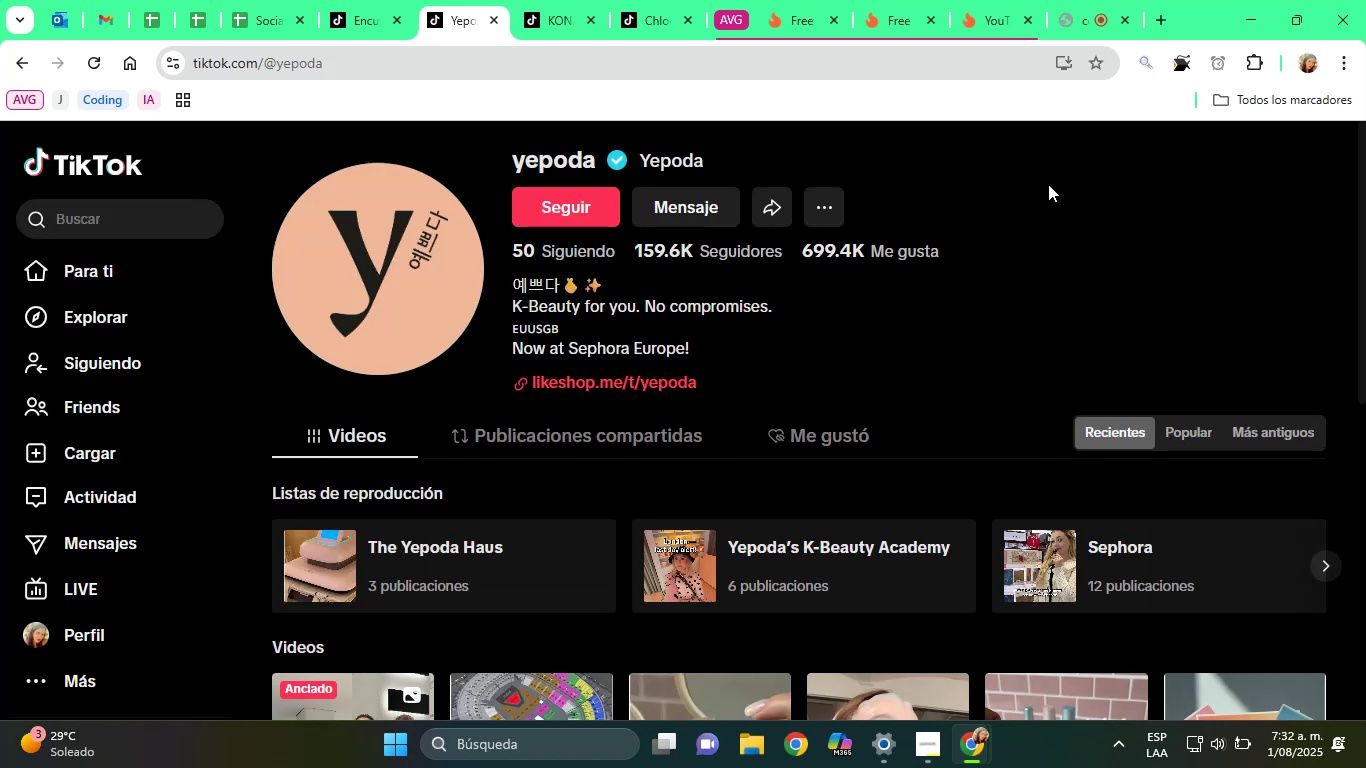 
double_click([655, 162])
 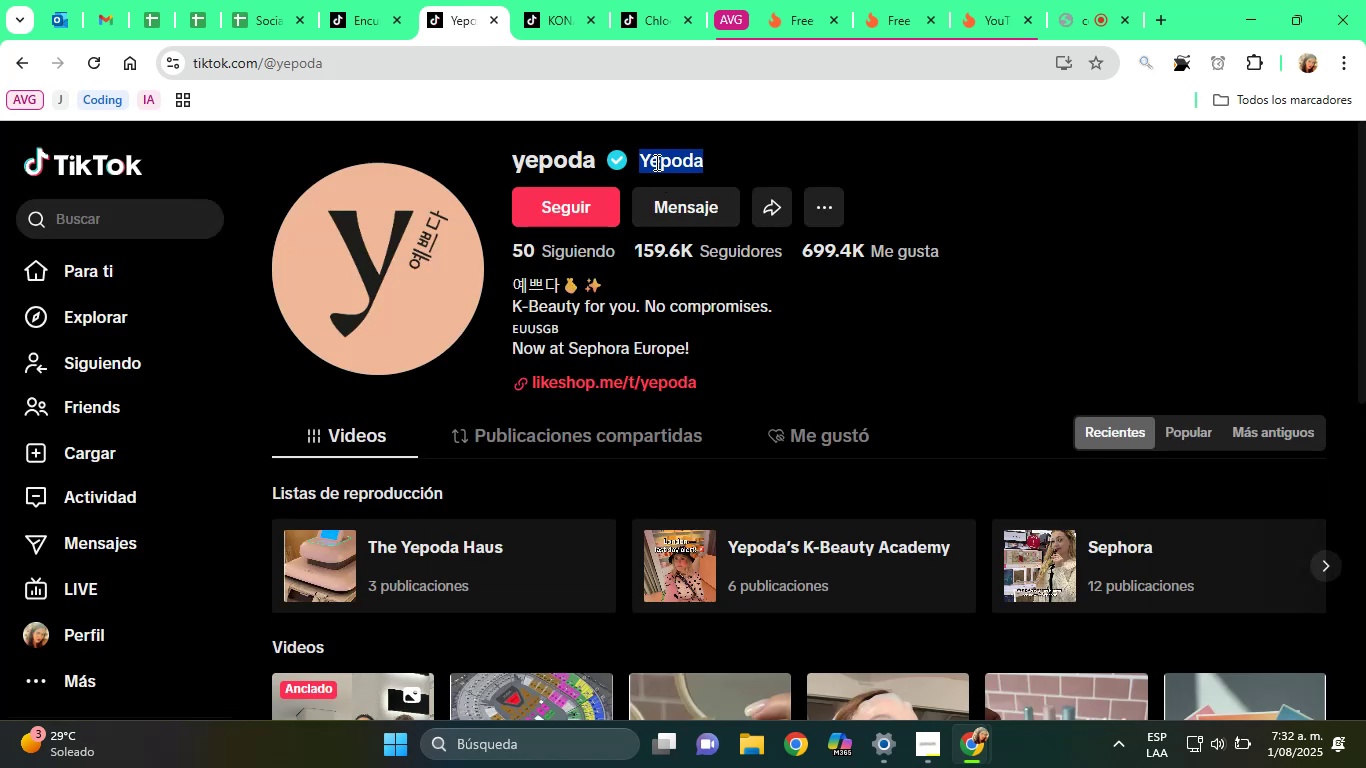 
triple_click([655, 162])
 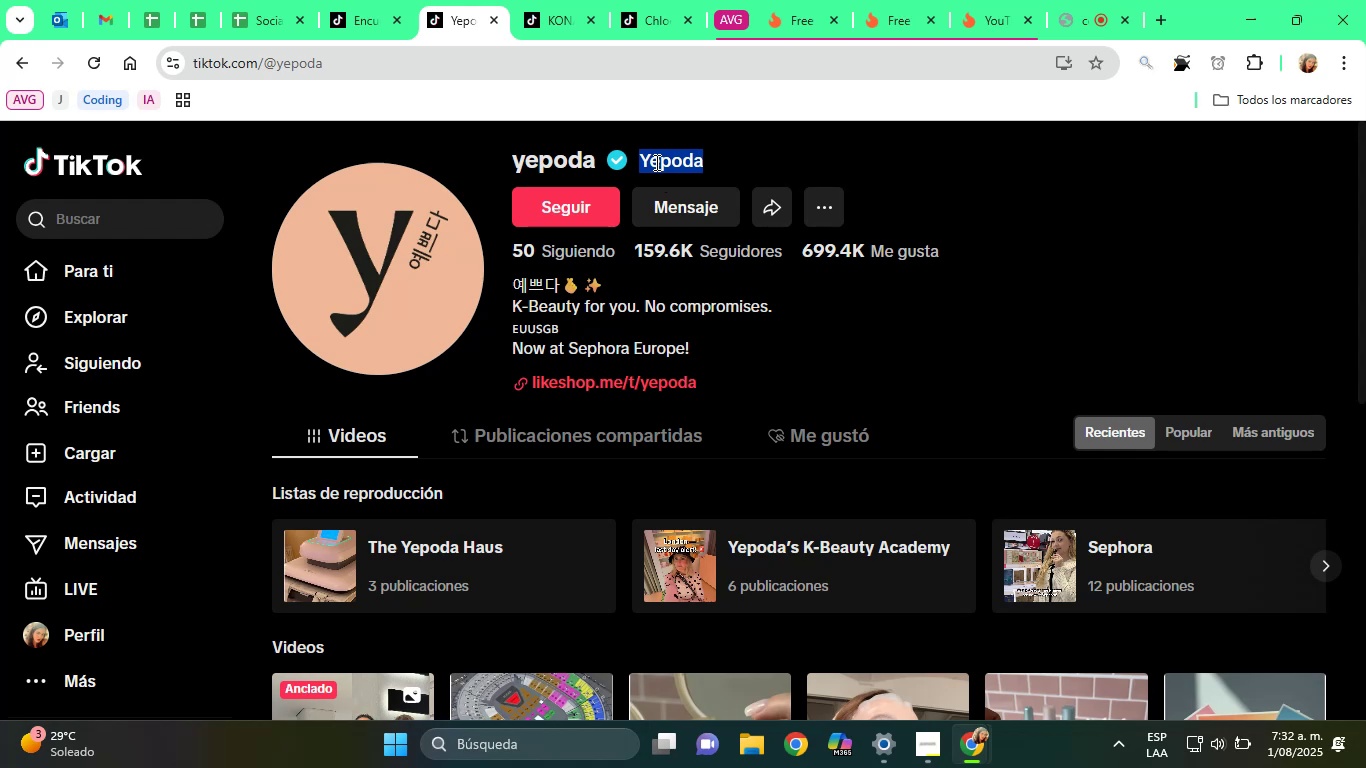 
right_click([655, 162])
 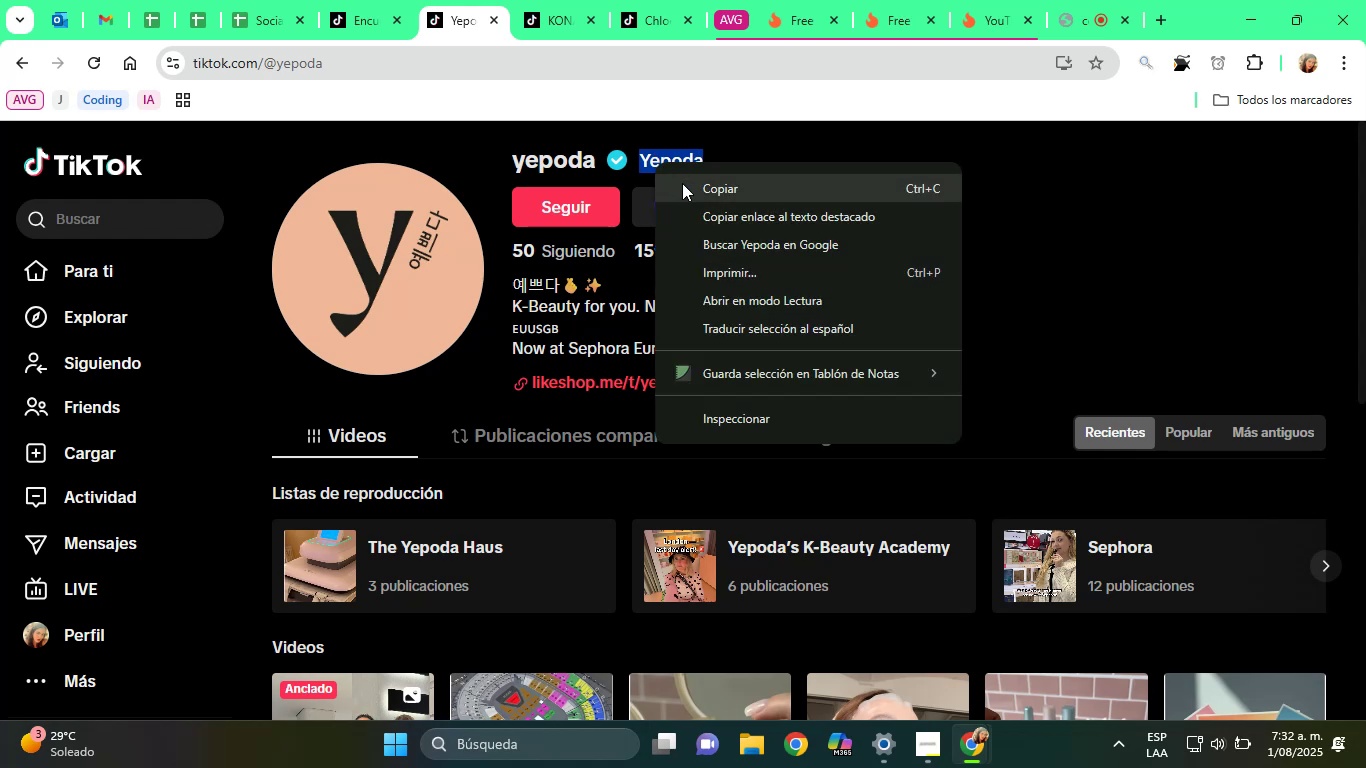 
left_click([686, 183])
 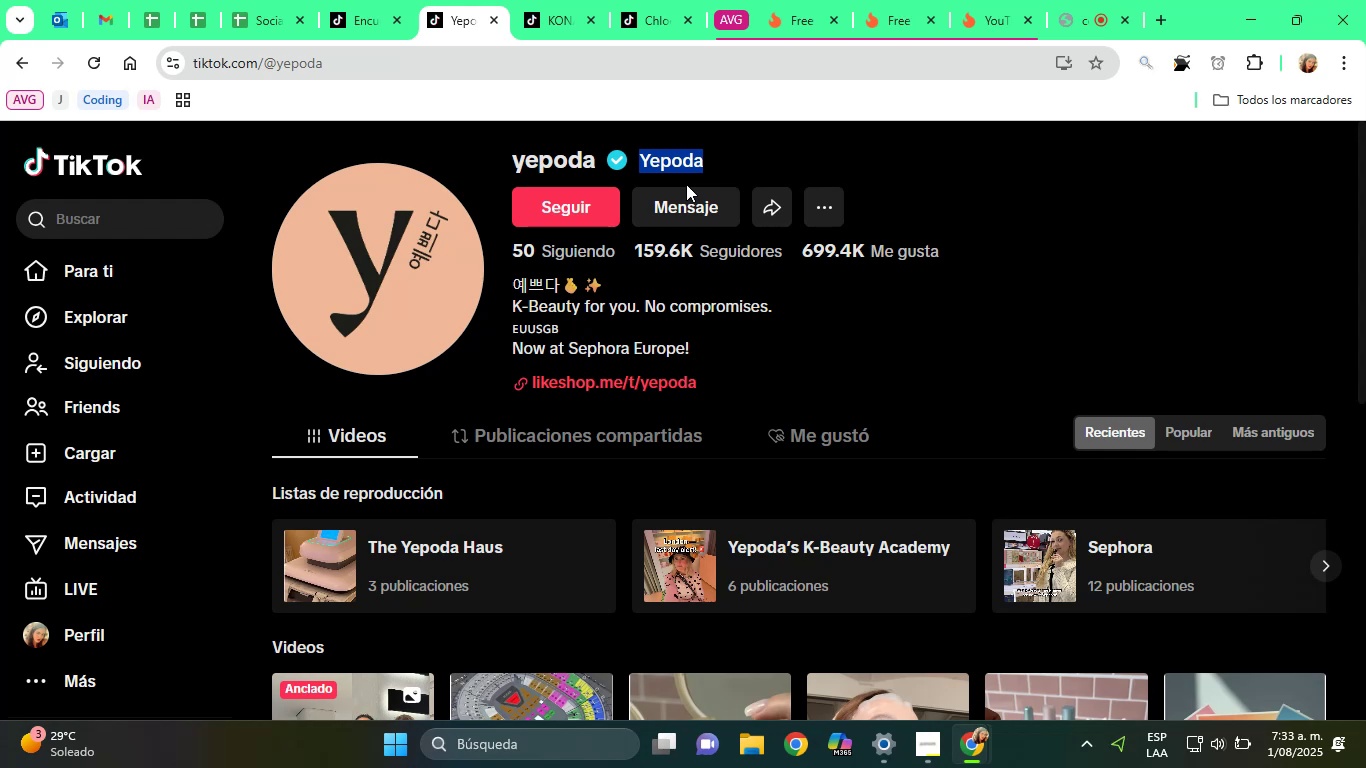 
wait(38.12)
 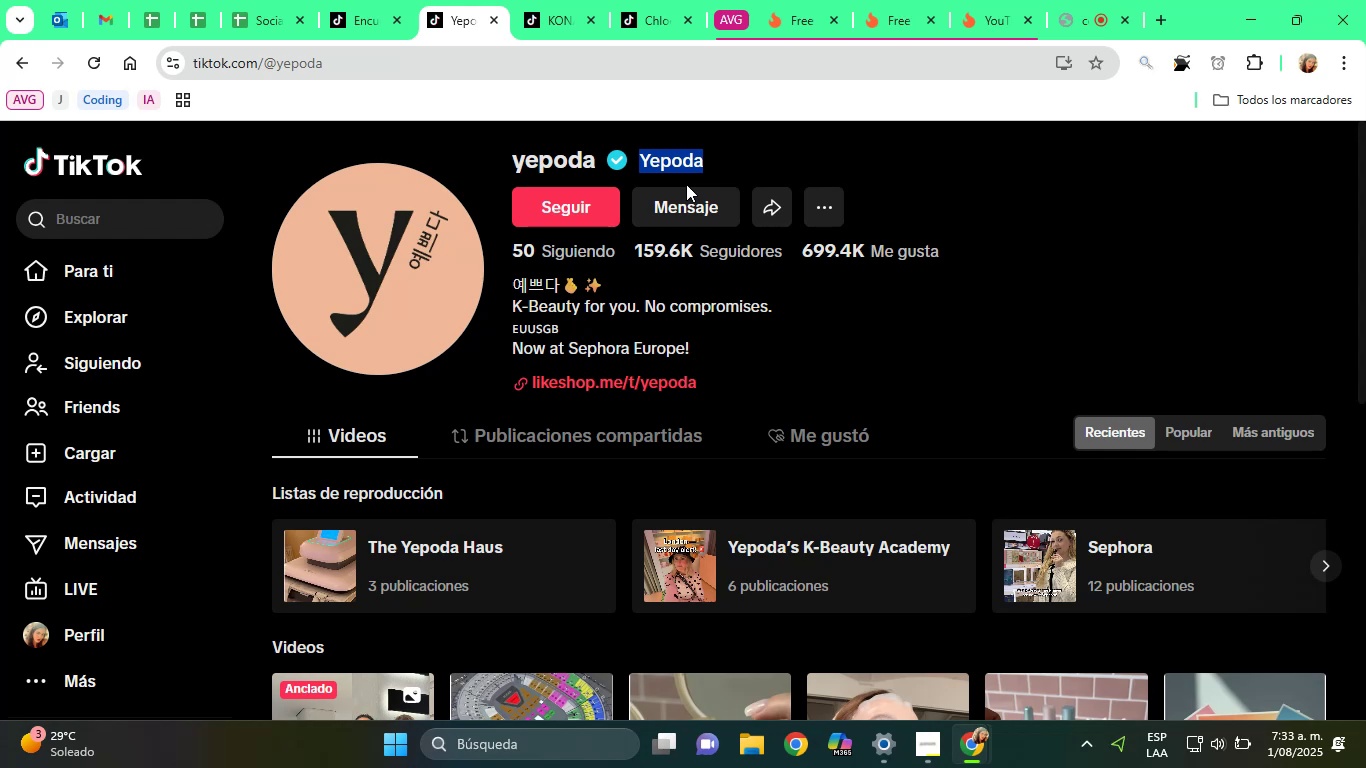 
left_click([235, 0])
 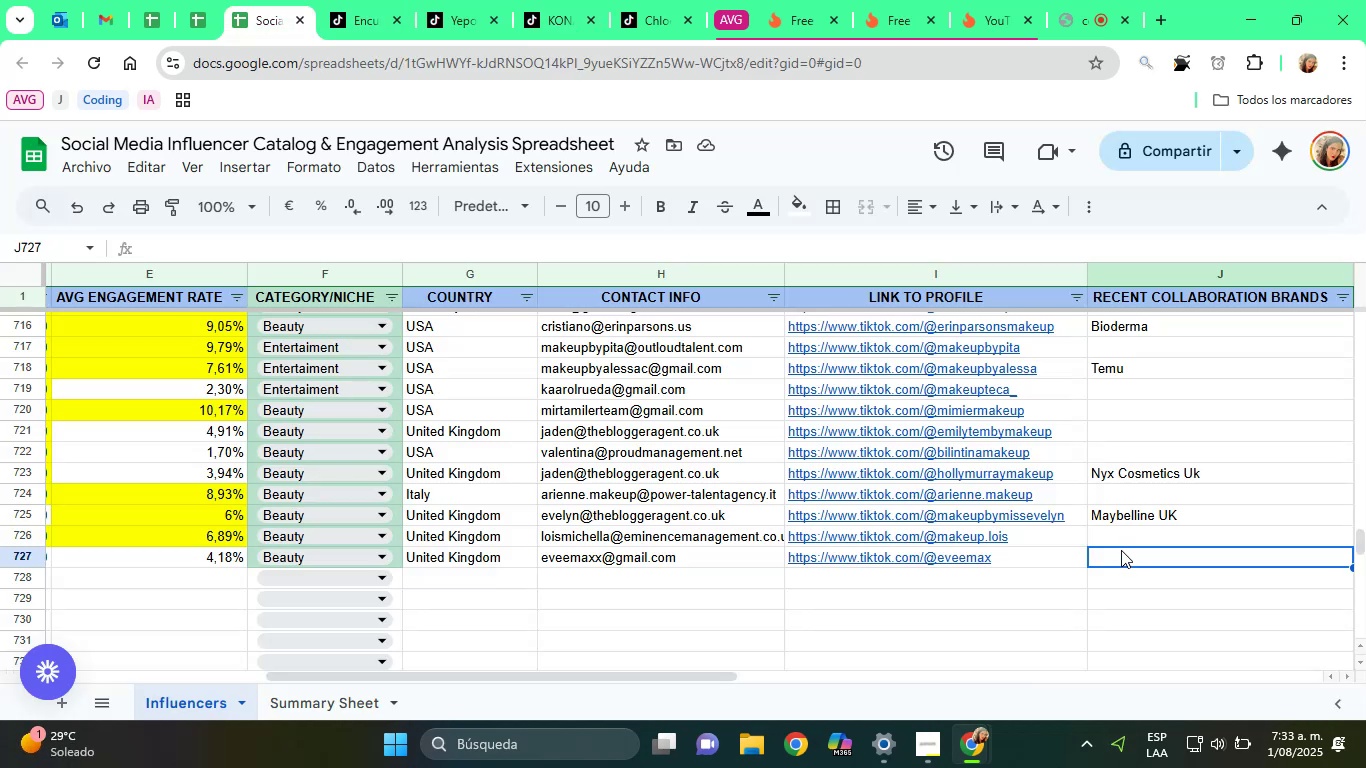 
right_click([1121, 556])
 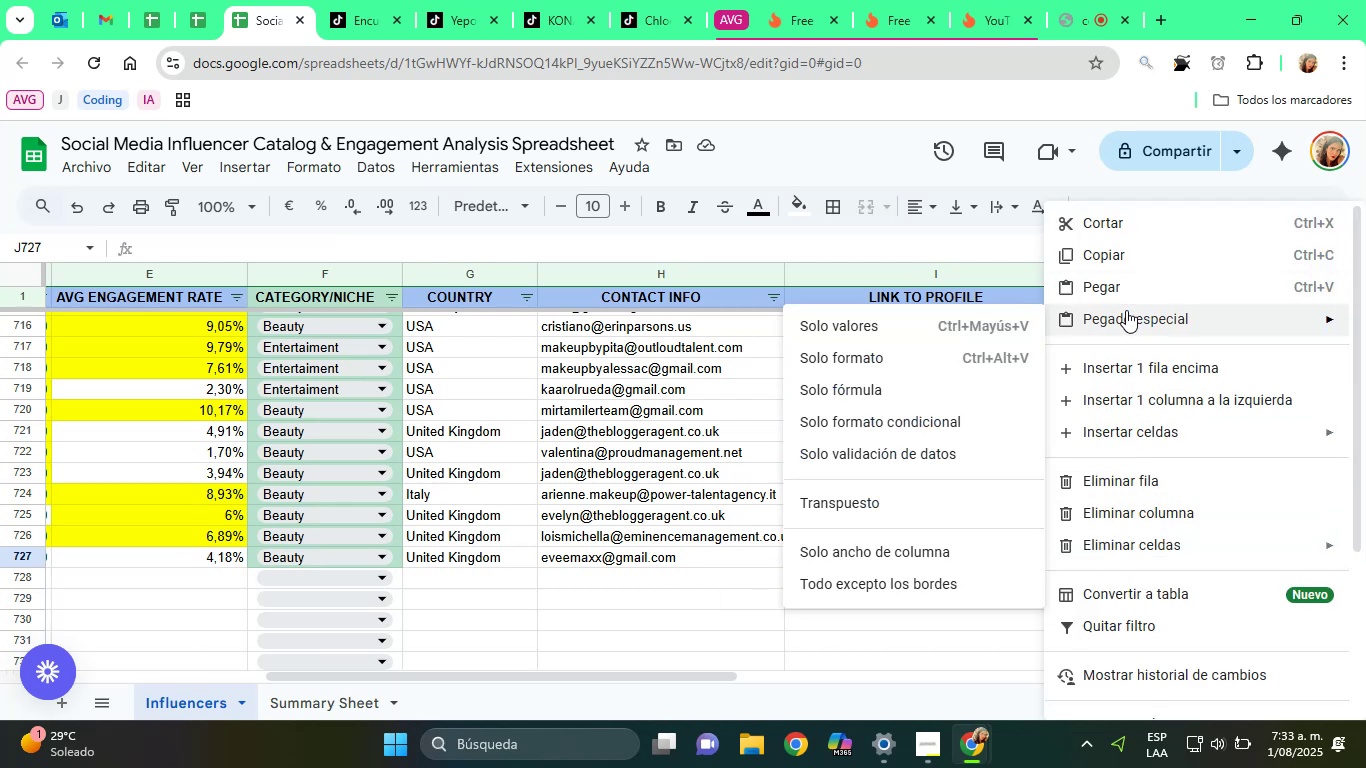 
left_click([956, 317])
 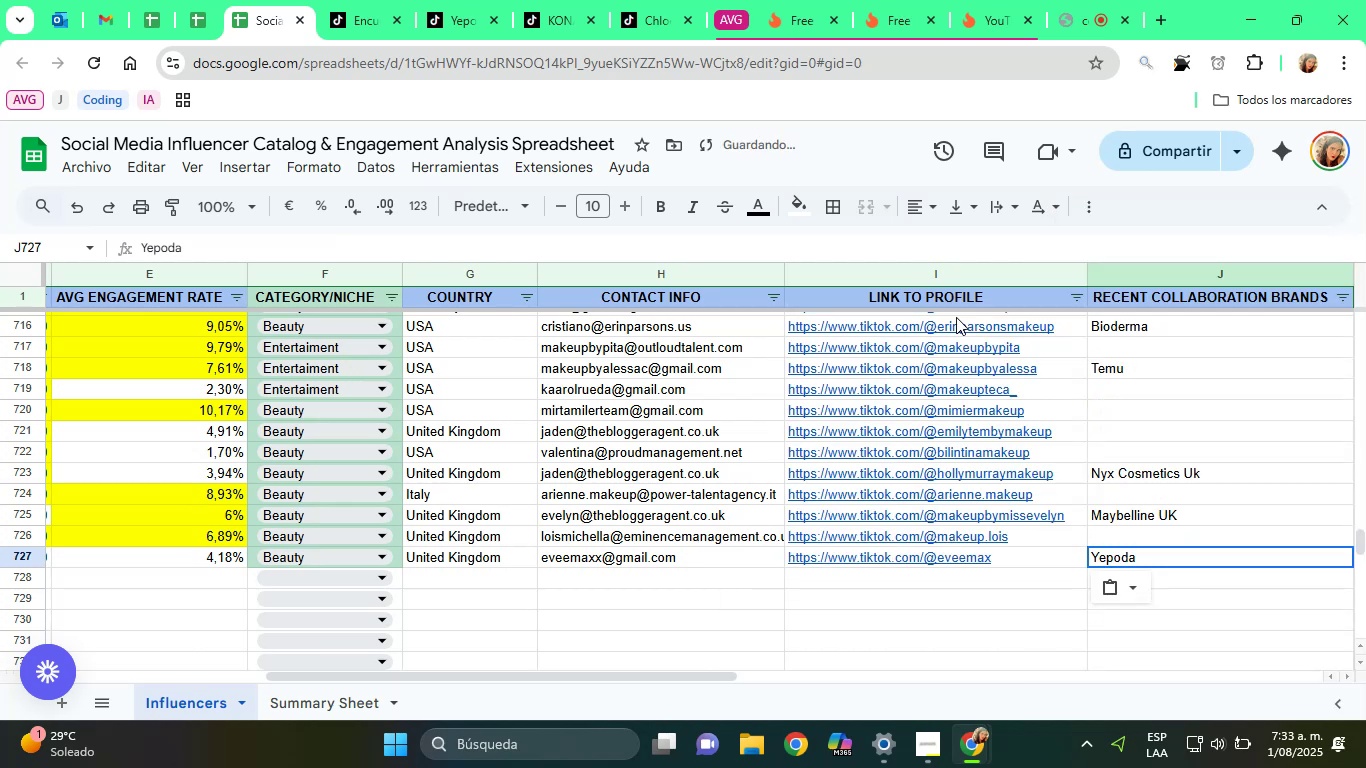 
key(ArrowDown)
 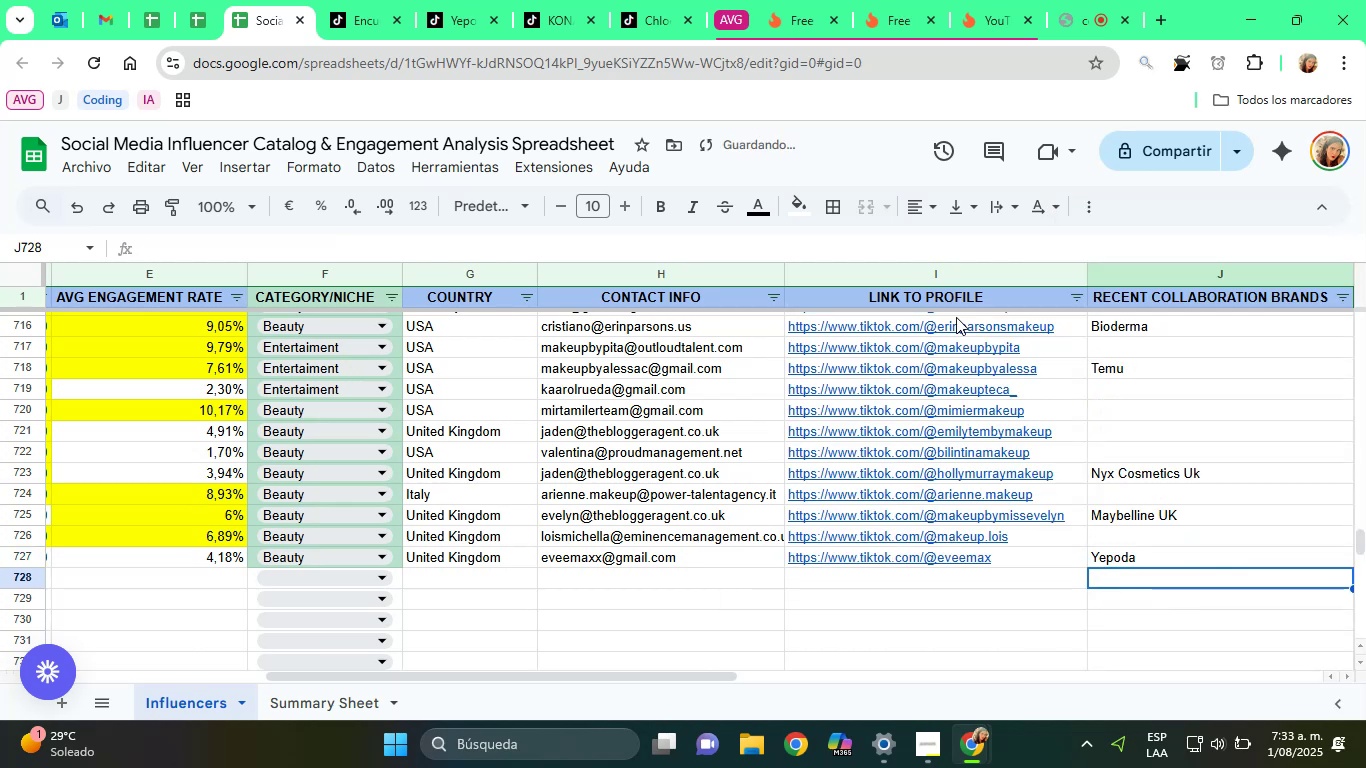 
hold_key(key=ArrowLeft, duration=1.52)
 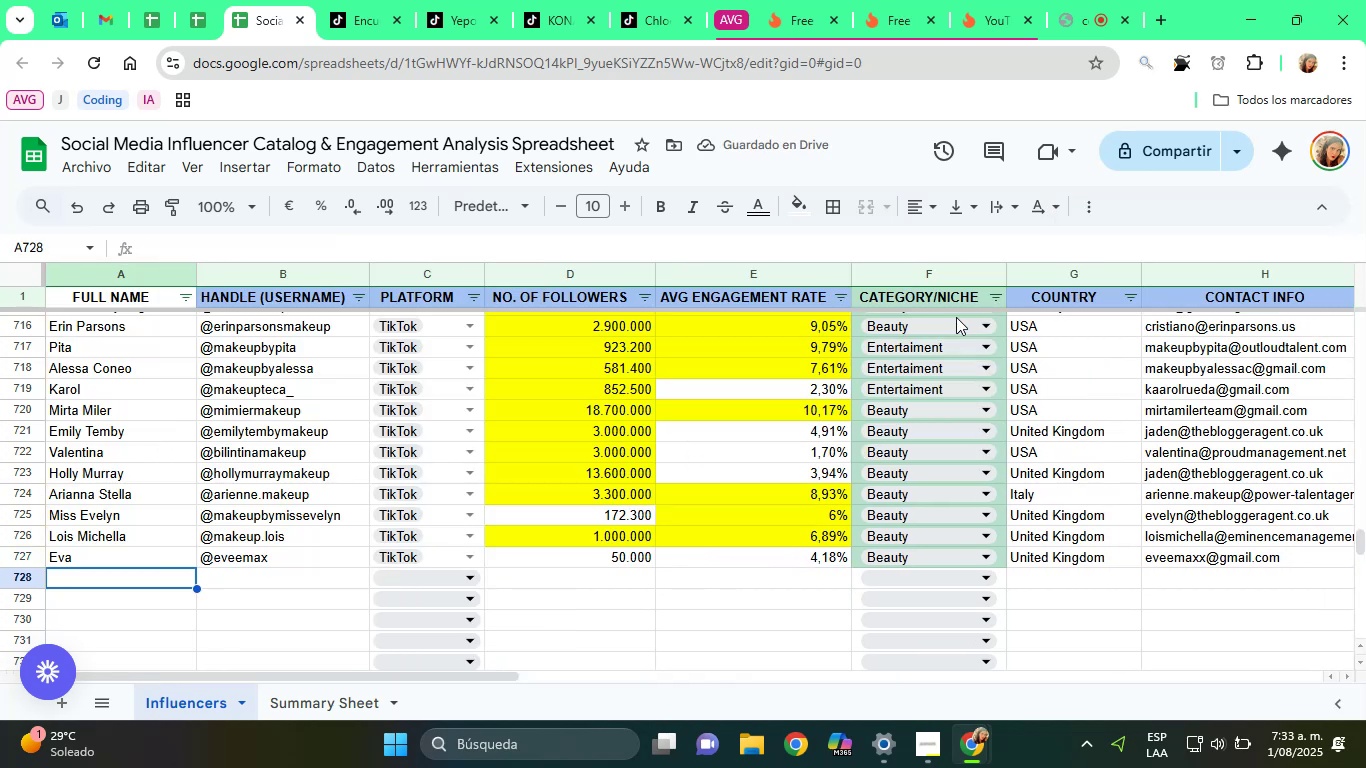 
key(ArrowLeft)
 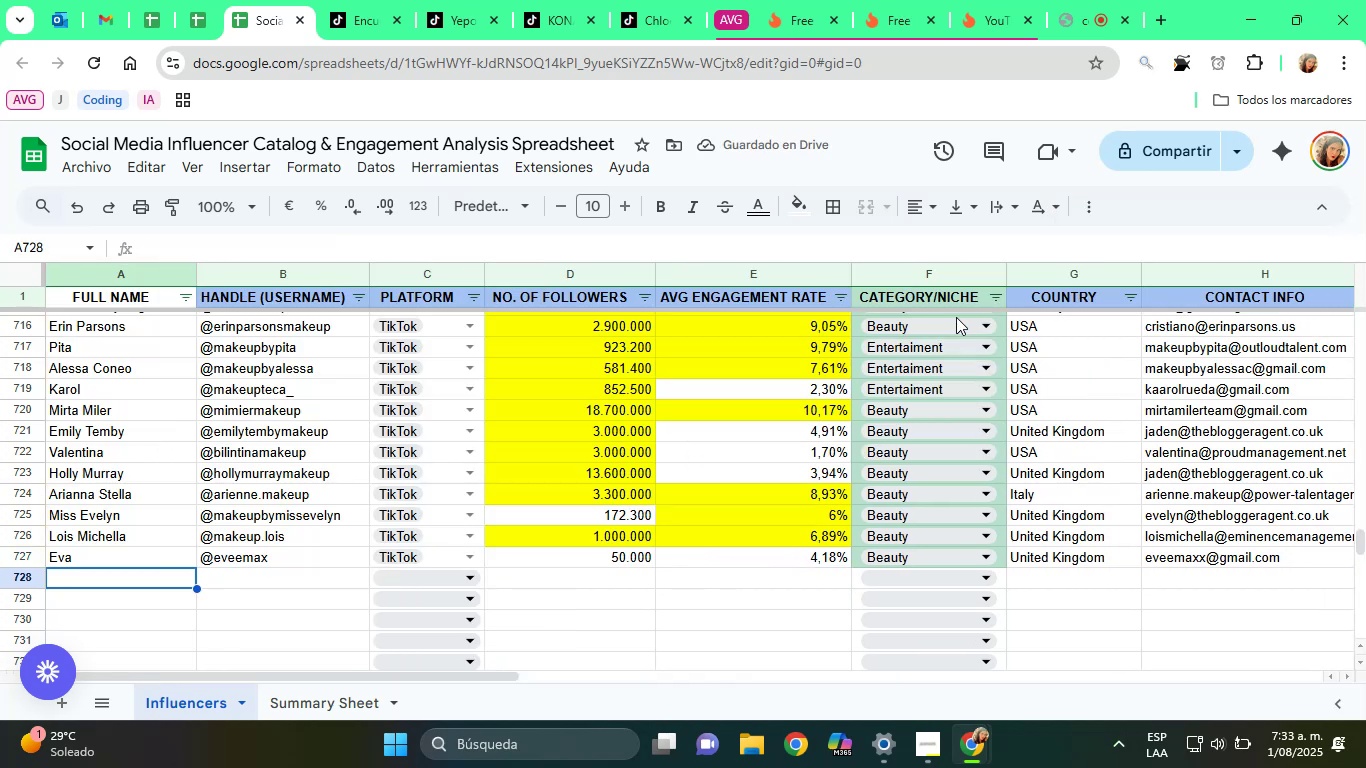 
key(ArrowLeft)
 